 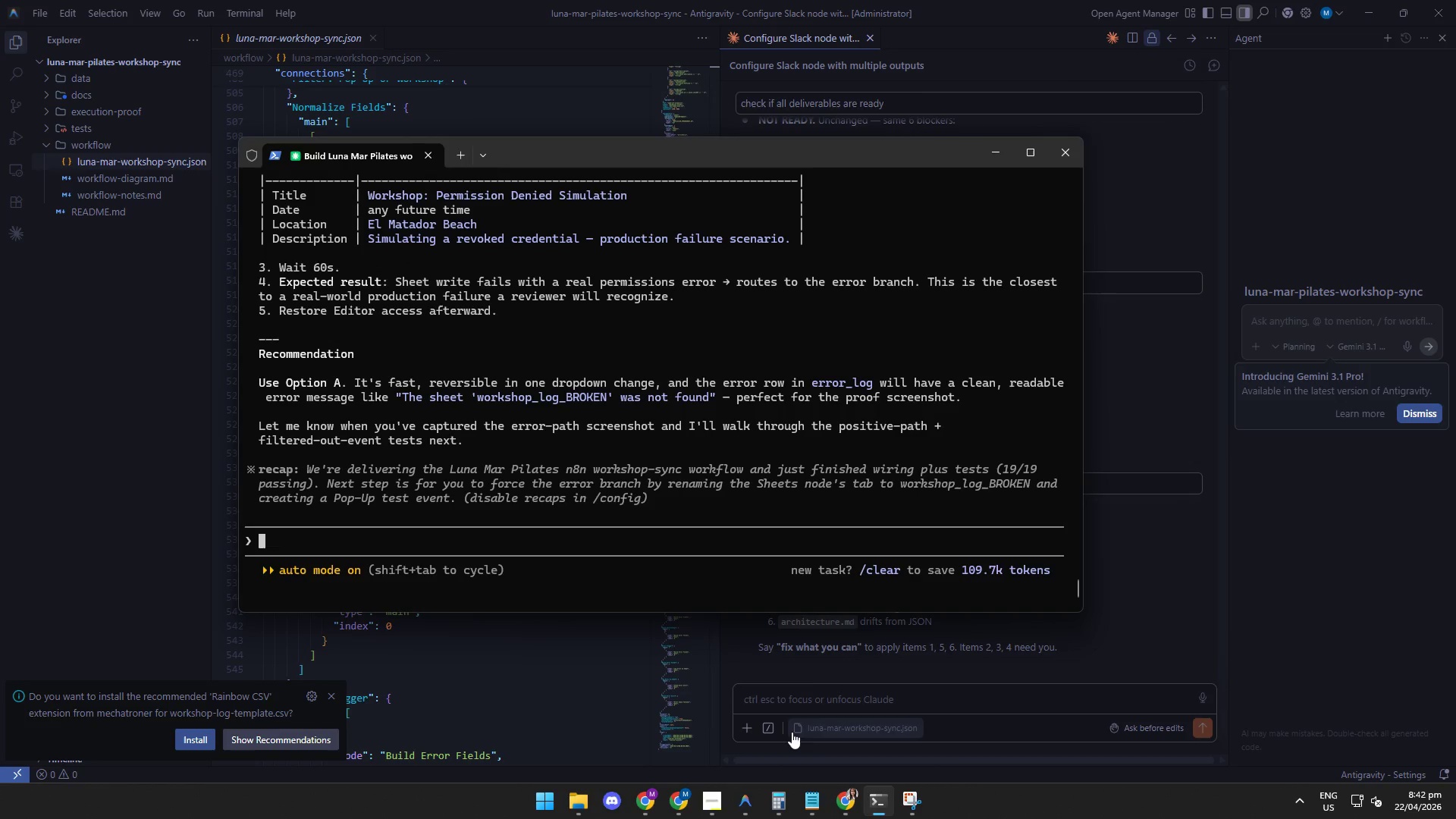 
left_click_drag(start_coordinate=[1075, 587], to_coordinate=[1074, 535])
 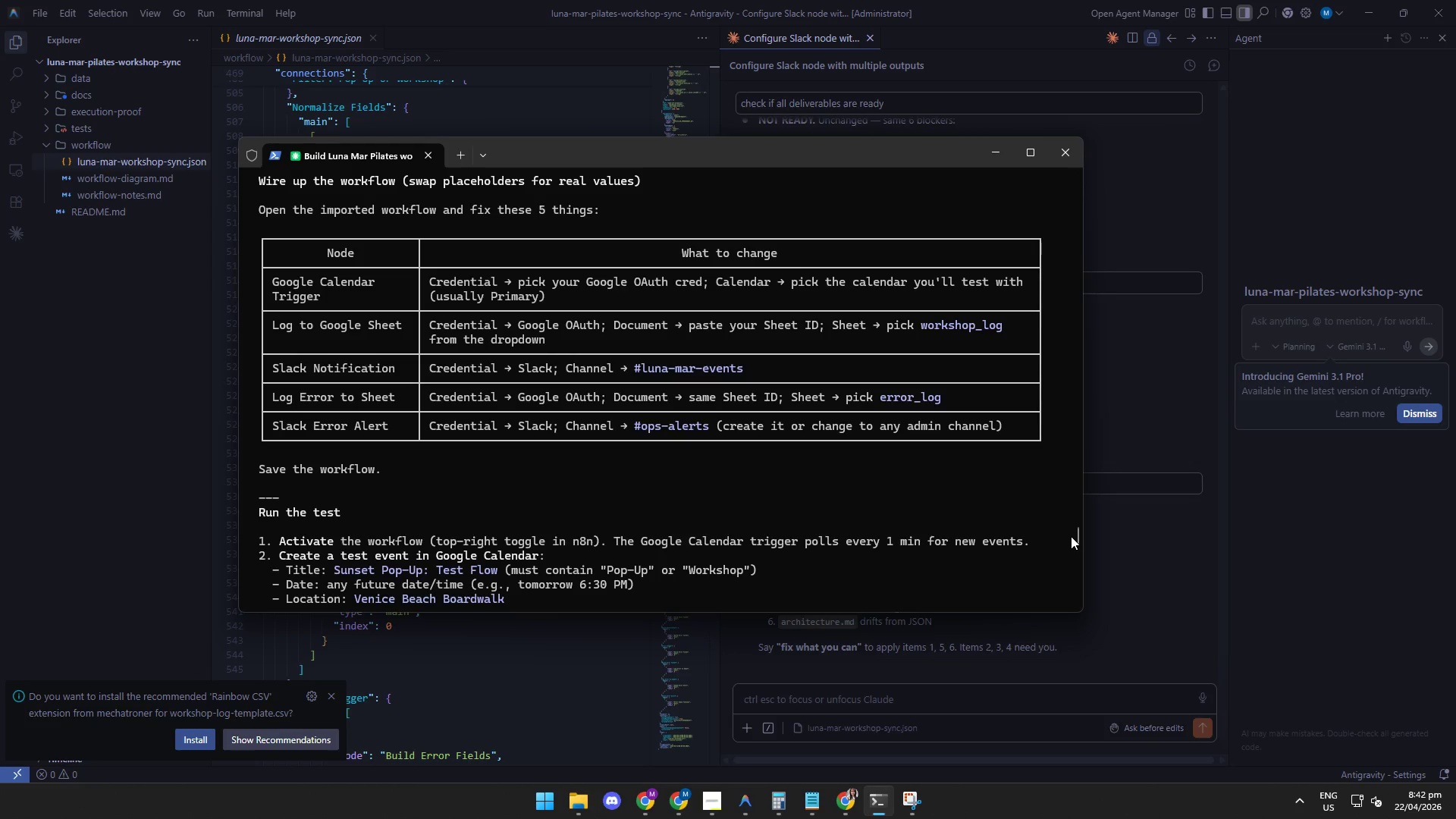 
wait(16.22)
 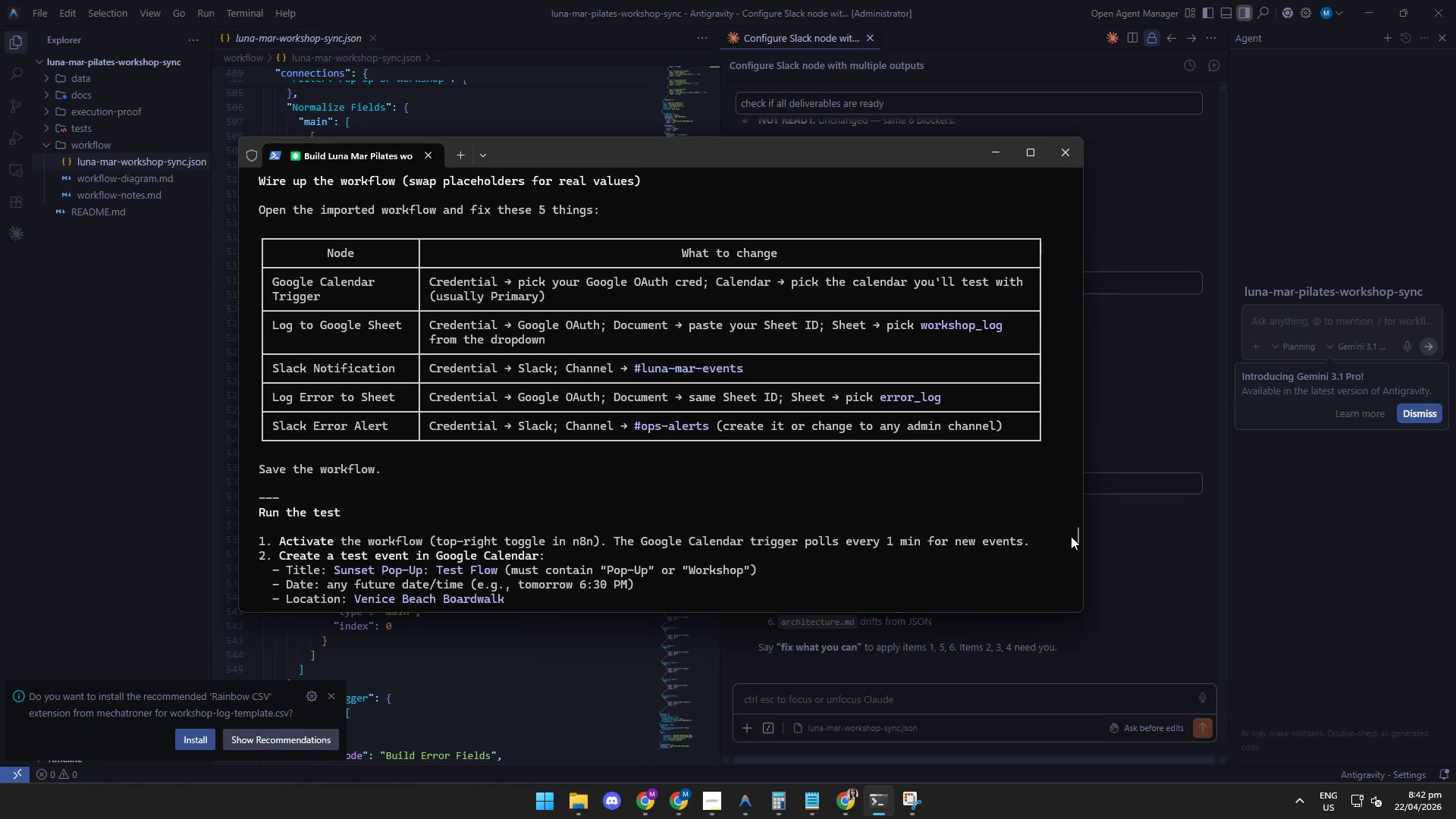 
left_click([922, 679])
 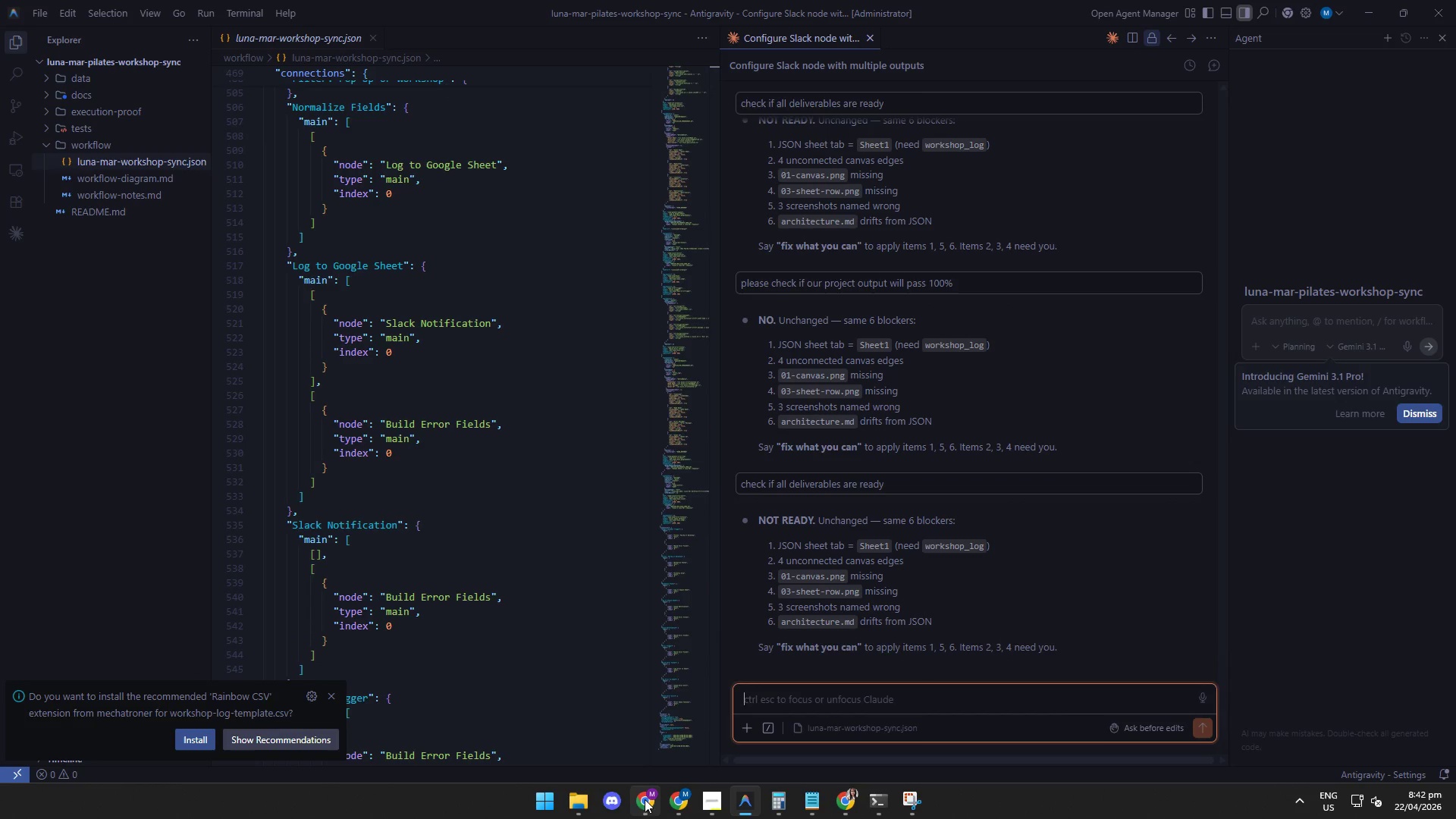 
left_click([642, 802])
 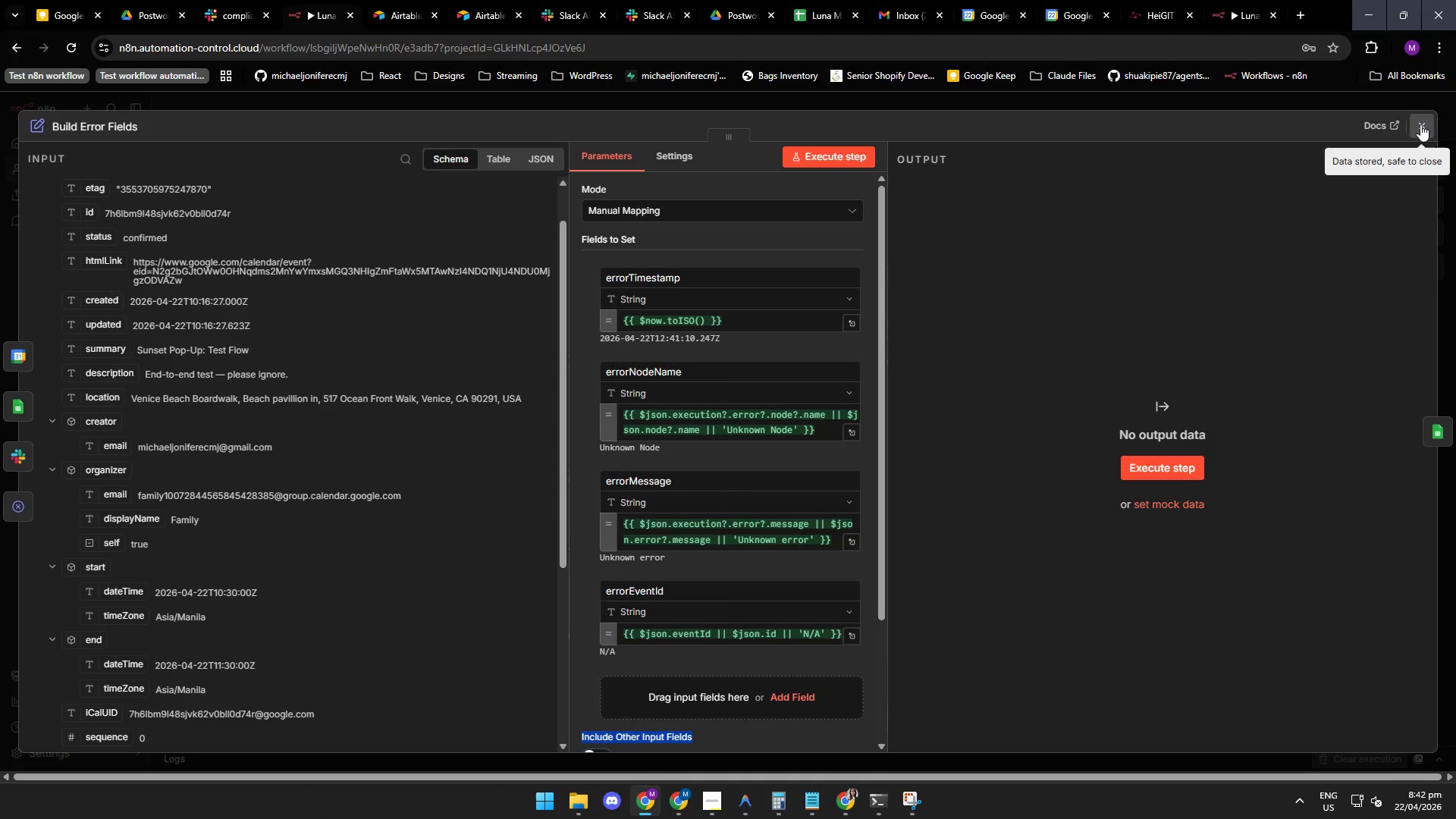 
left_click([1420, 126])
 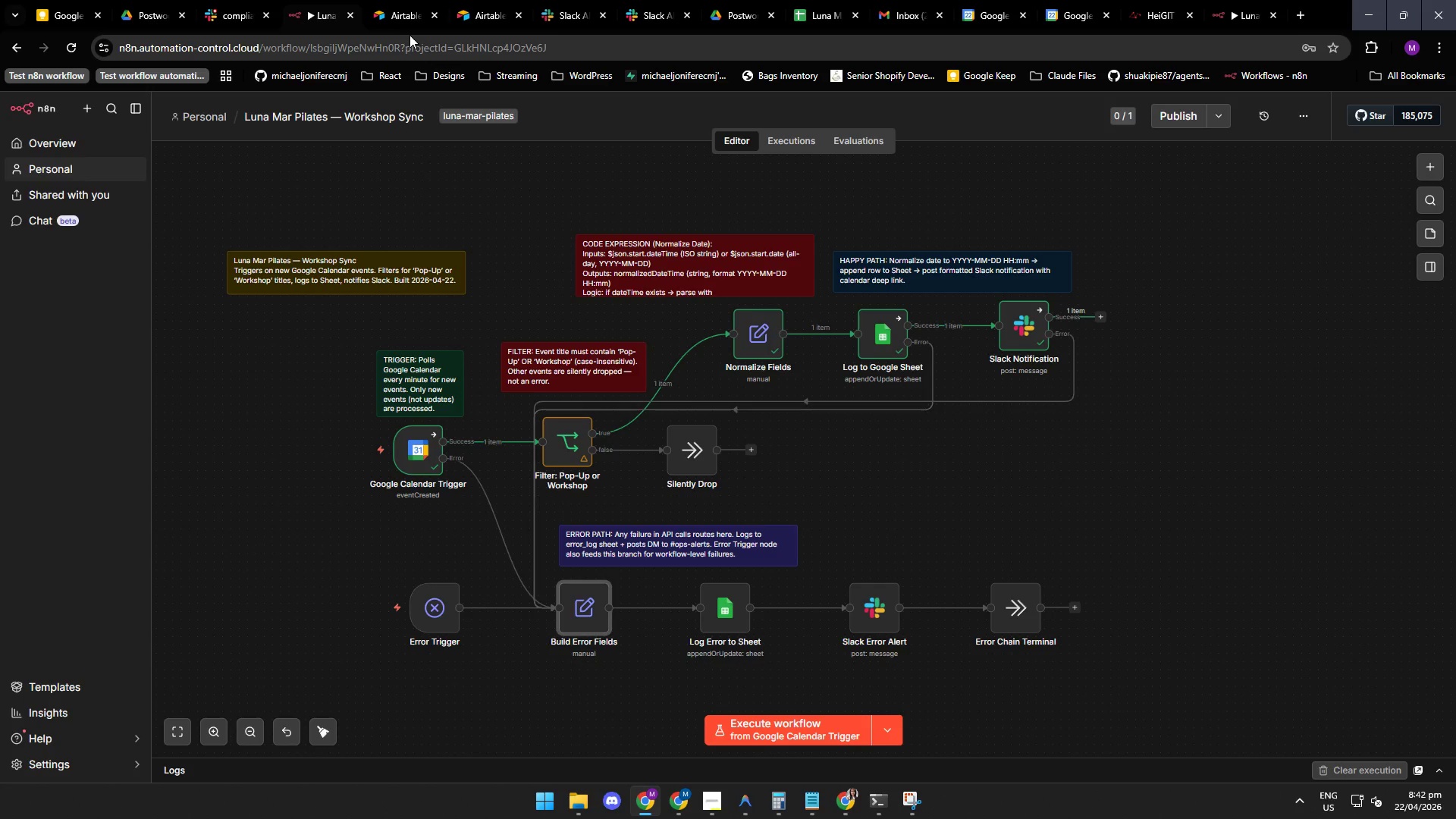 
left_click([575, 13])
 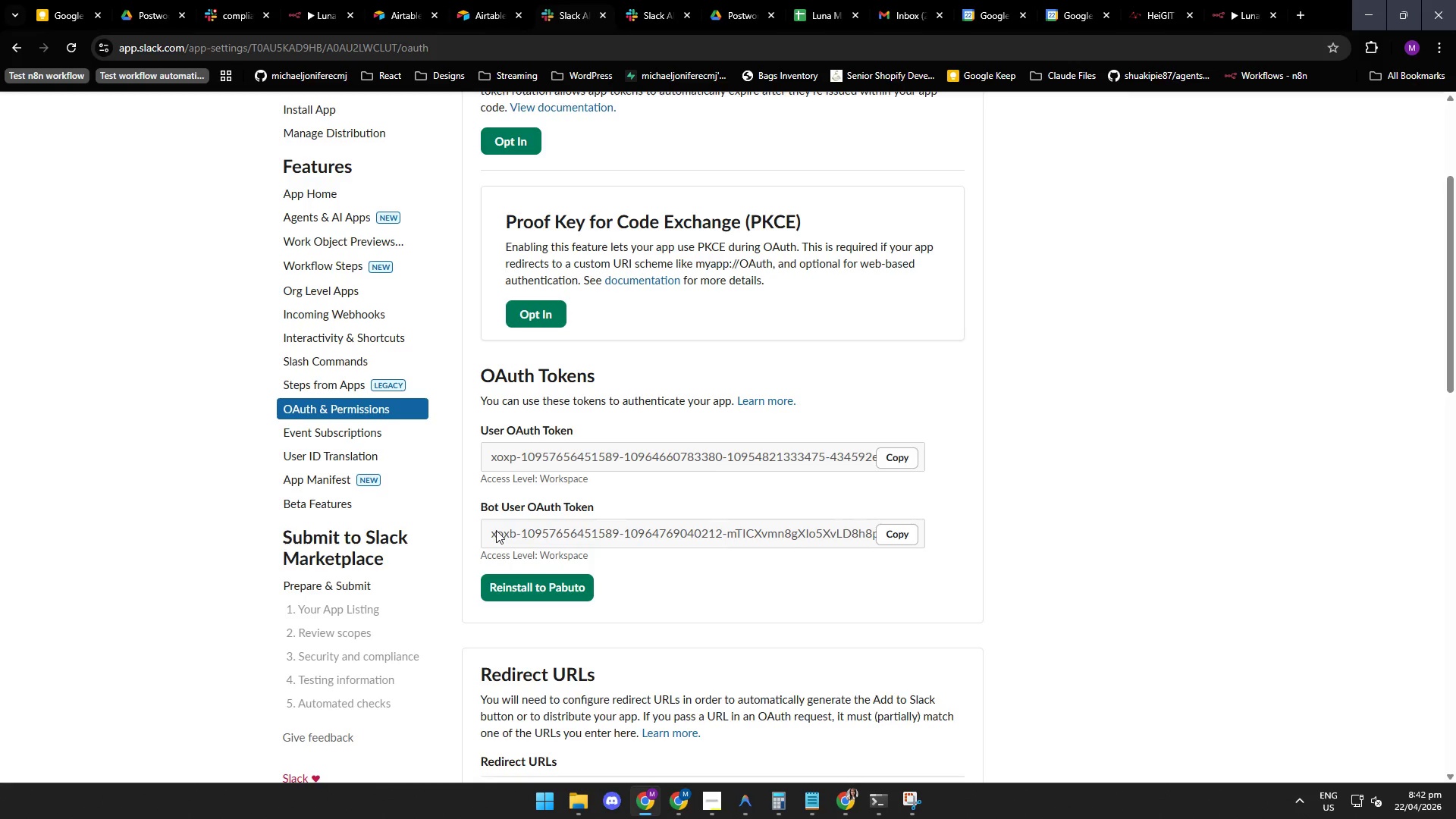 
left_click([557, 536])
 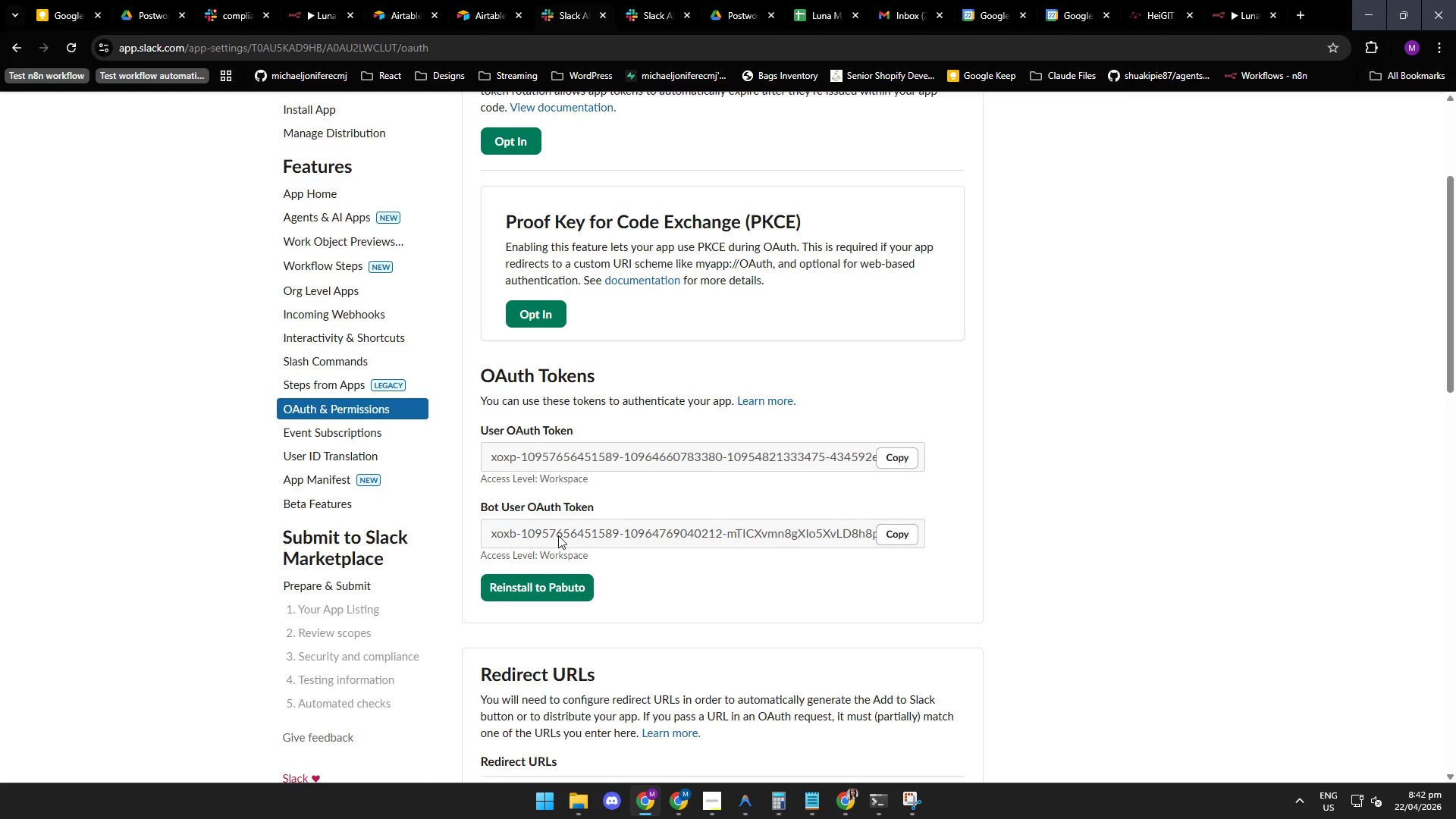 
wait(10.81)
 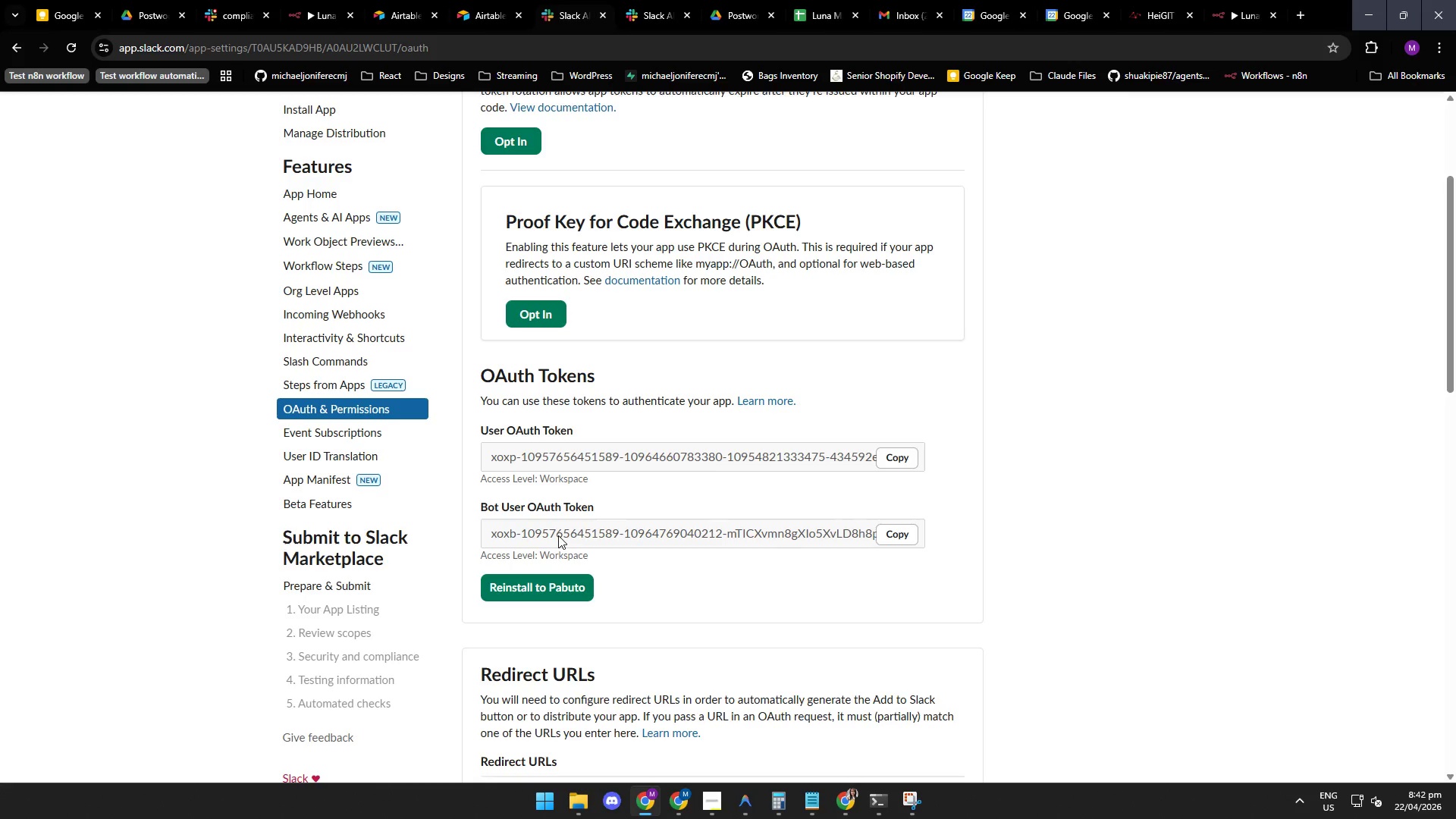 
left_click([645, 10])
 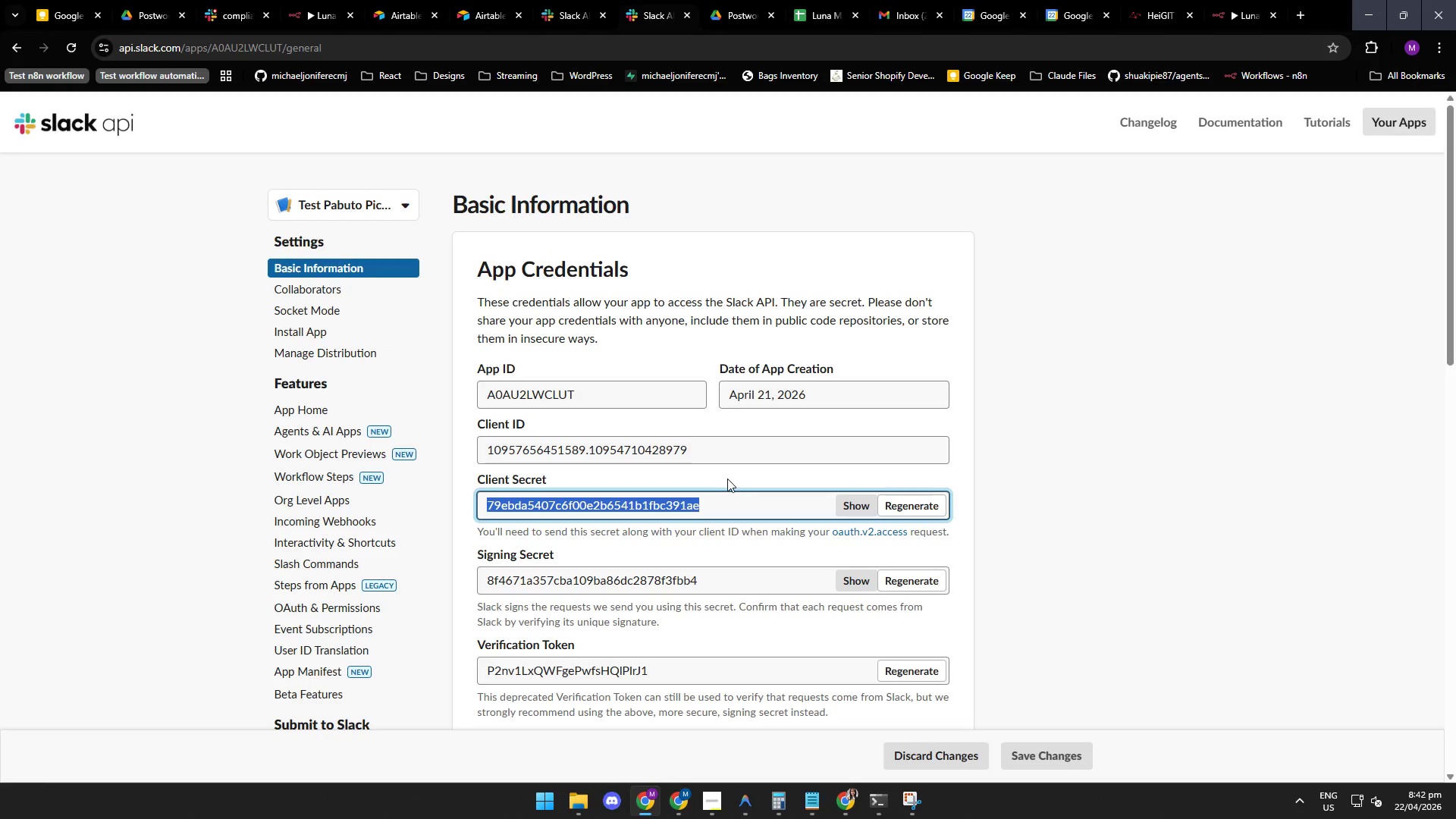 
left_click([730, 476])
 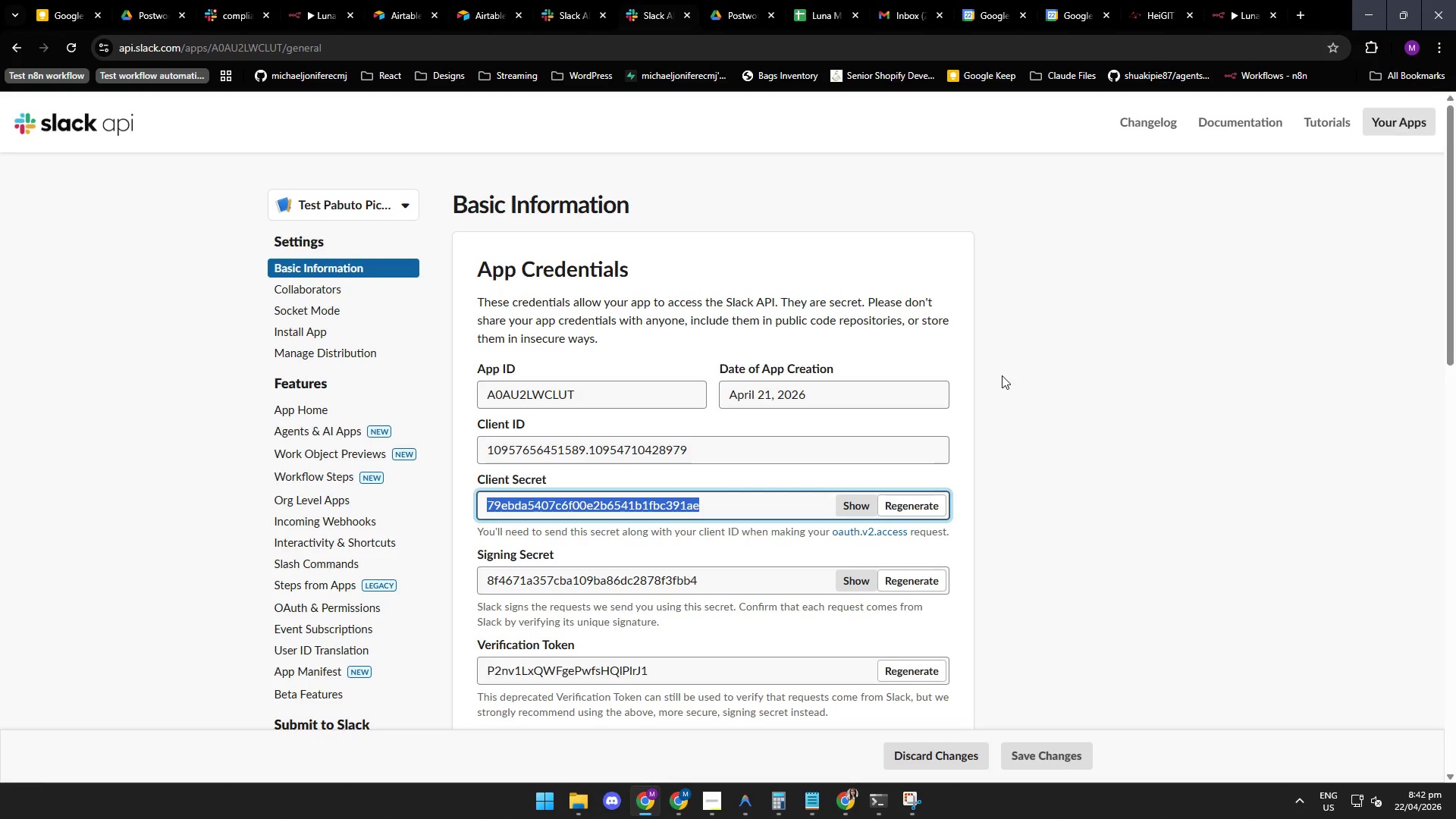 
wait(8.23)
 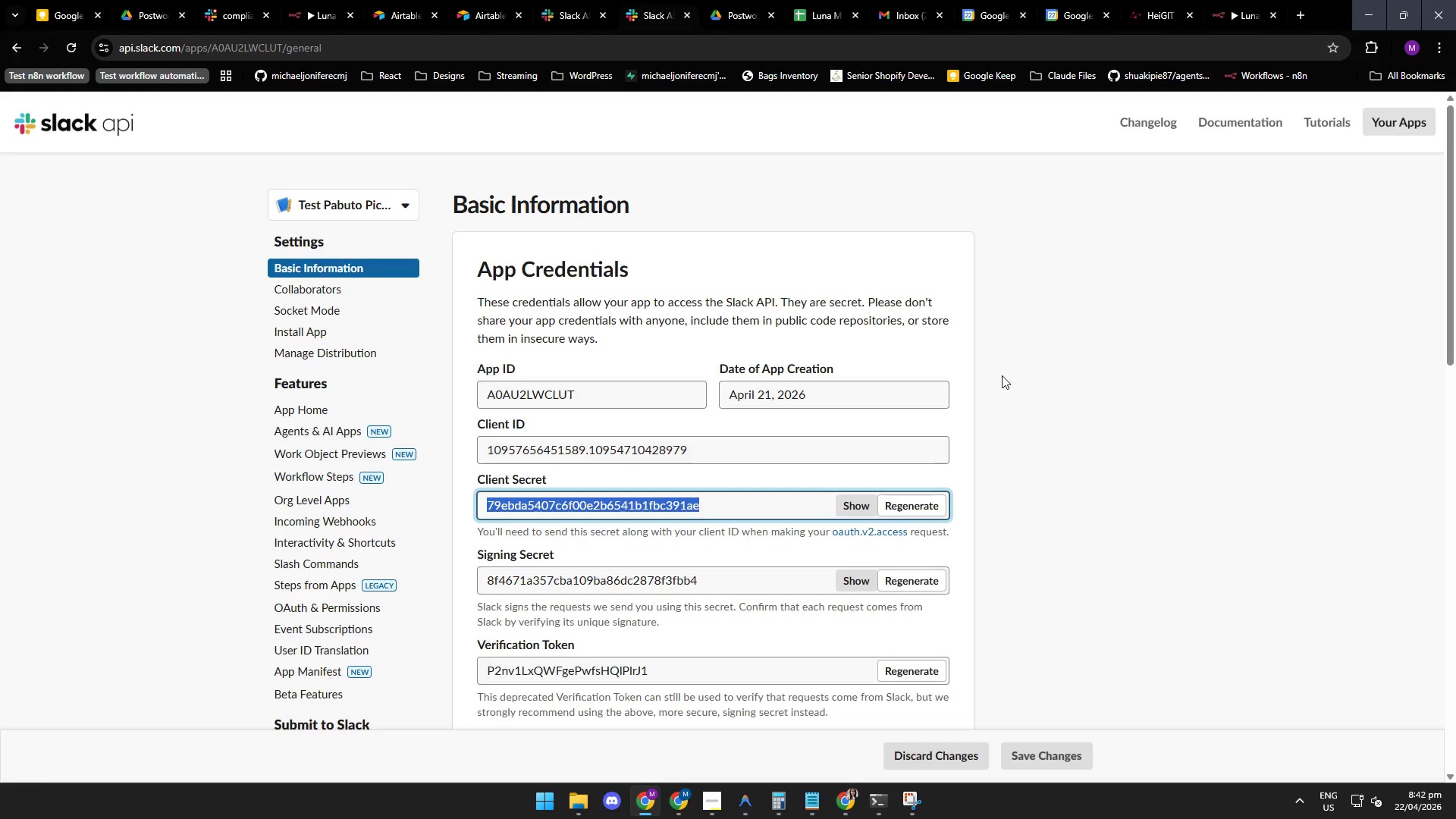 
left_click([736, 13])
 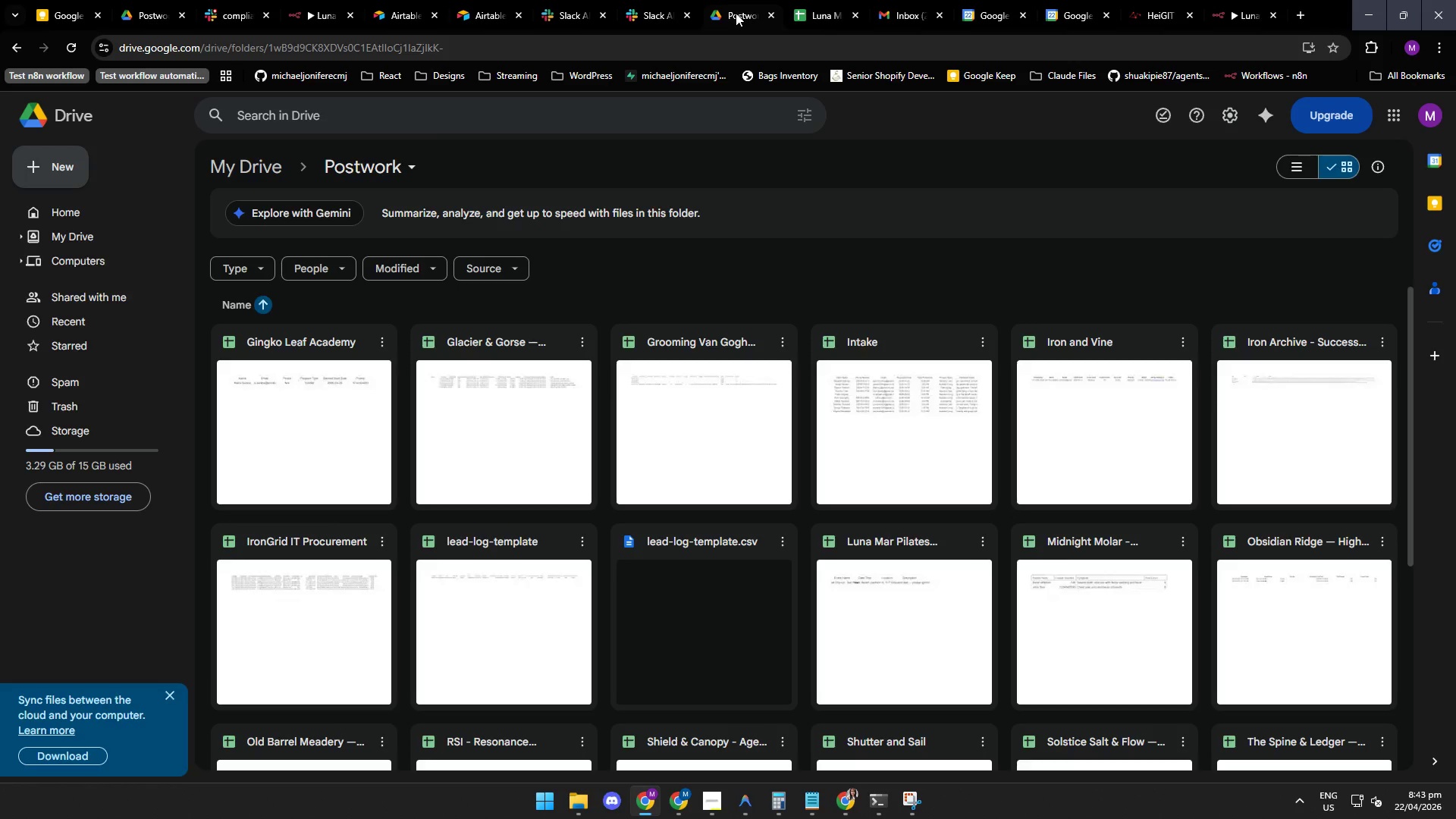 
mouse_move([812, 8])
 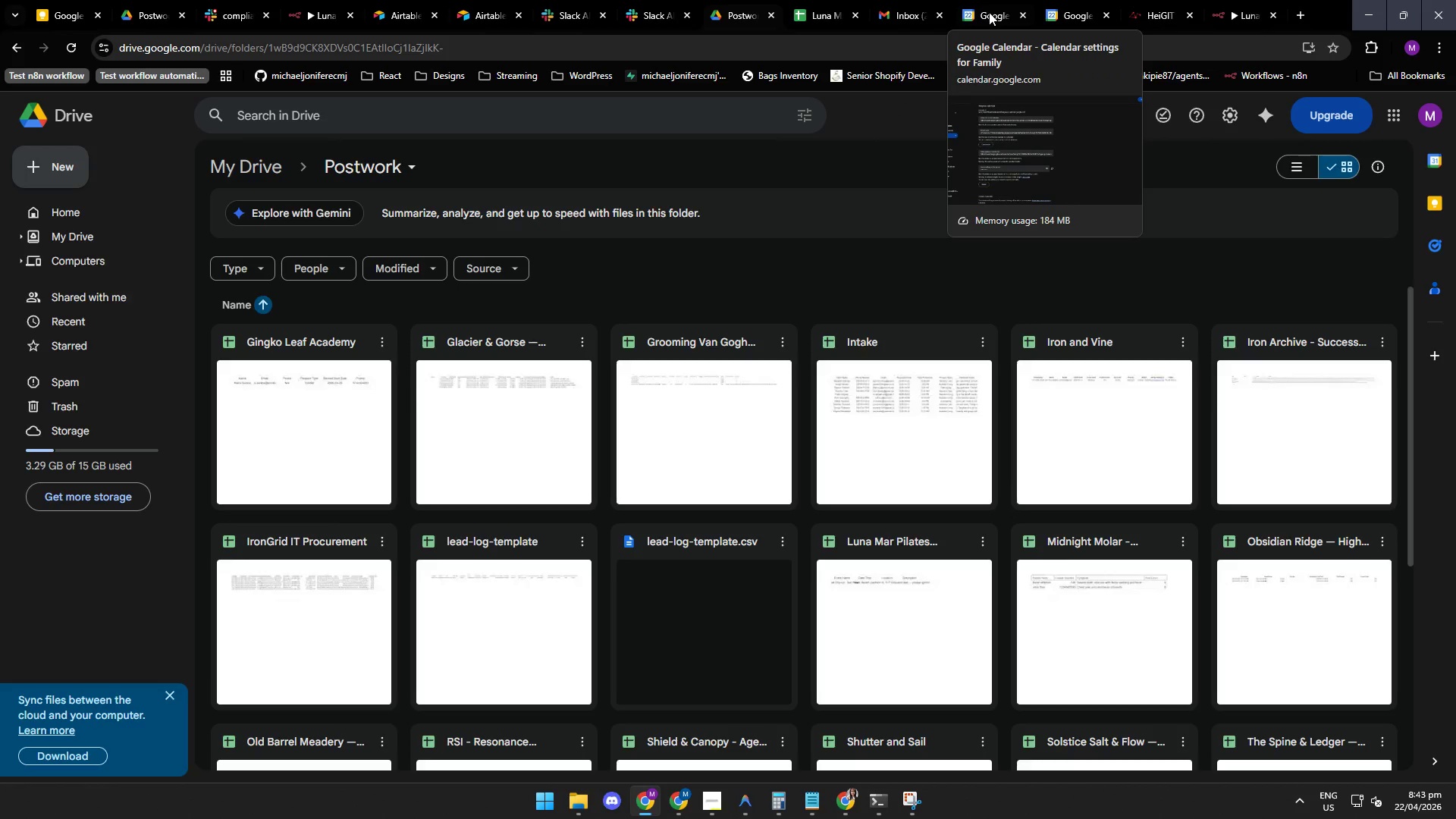 
left_click([987, 14])
 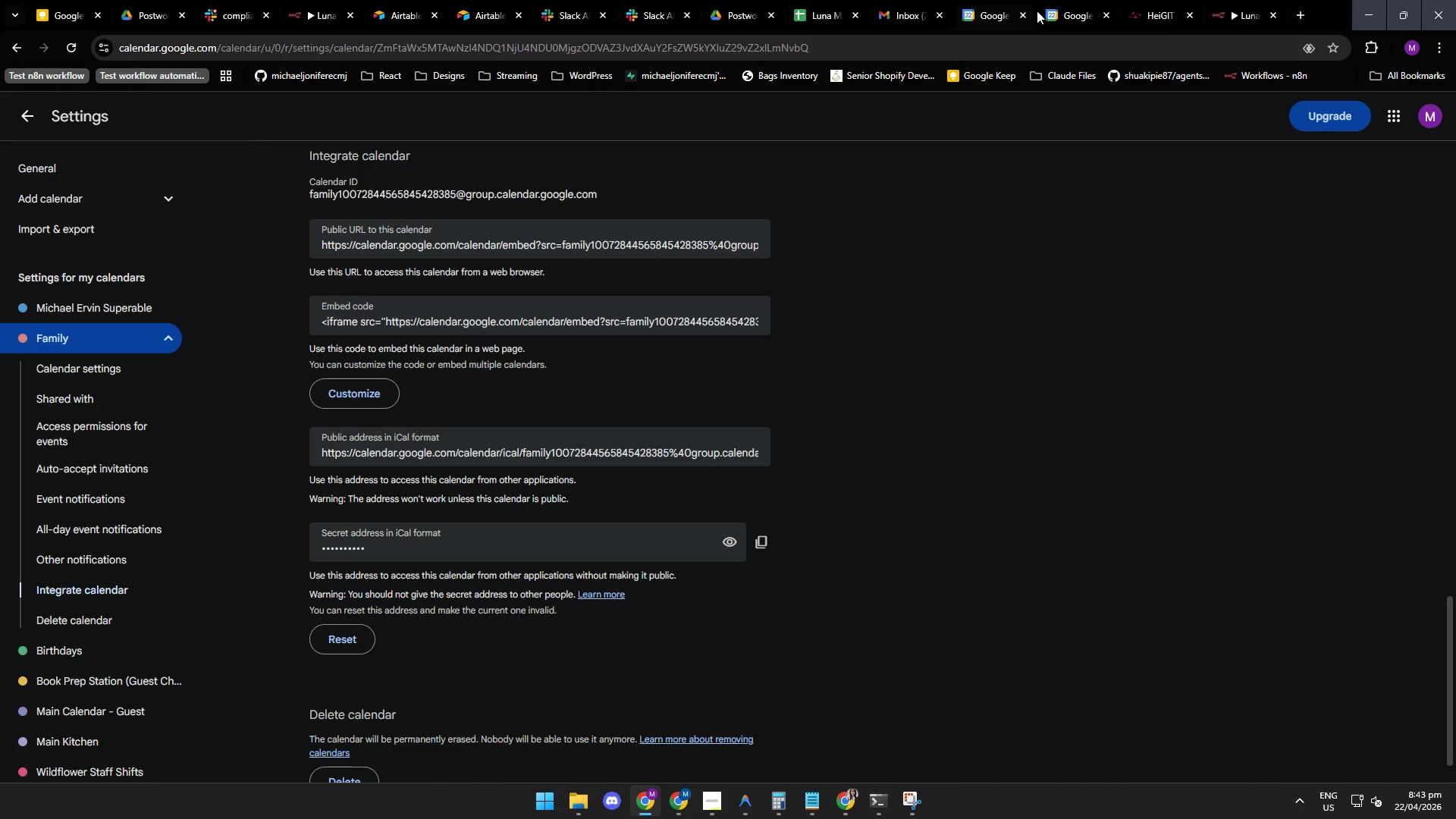 
left_click([1058, 10])
 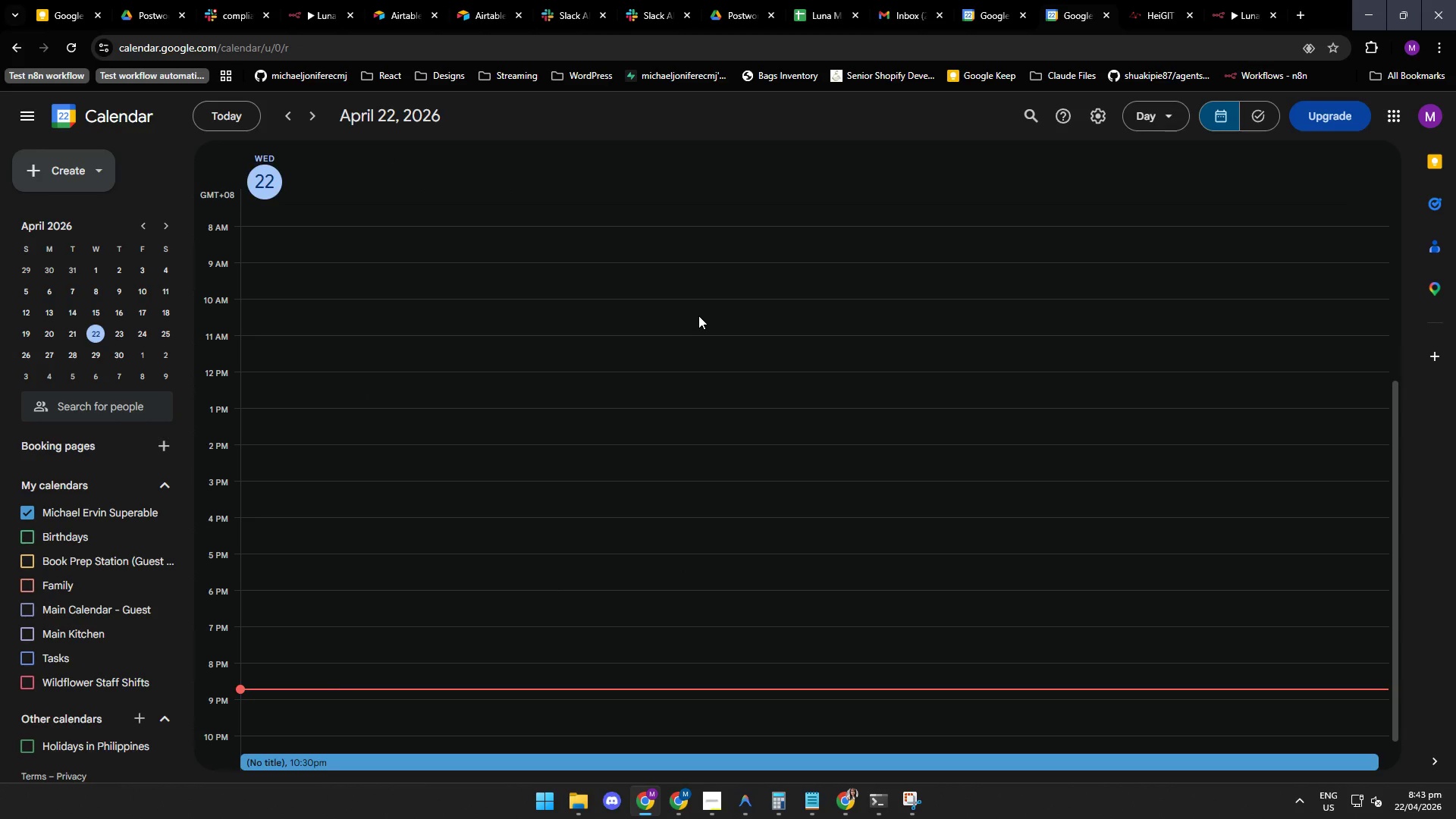 
wait(8.53)
 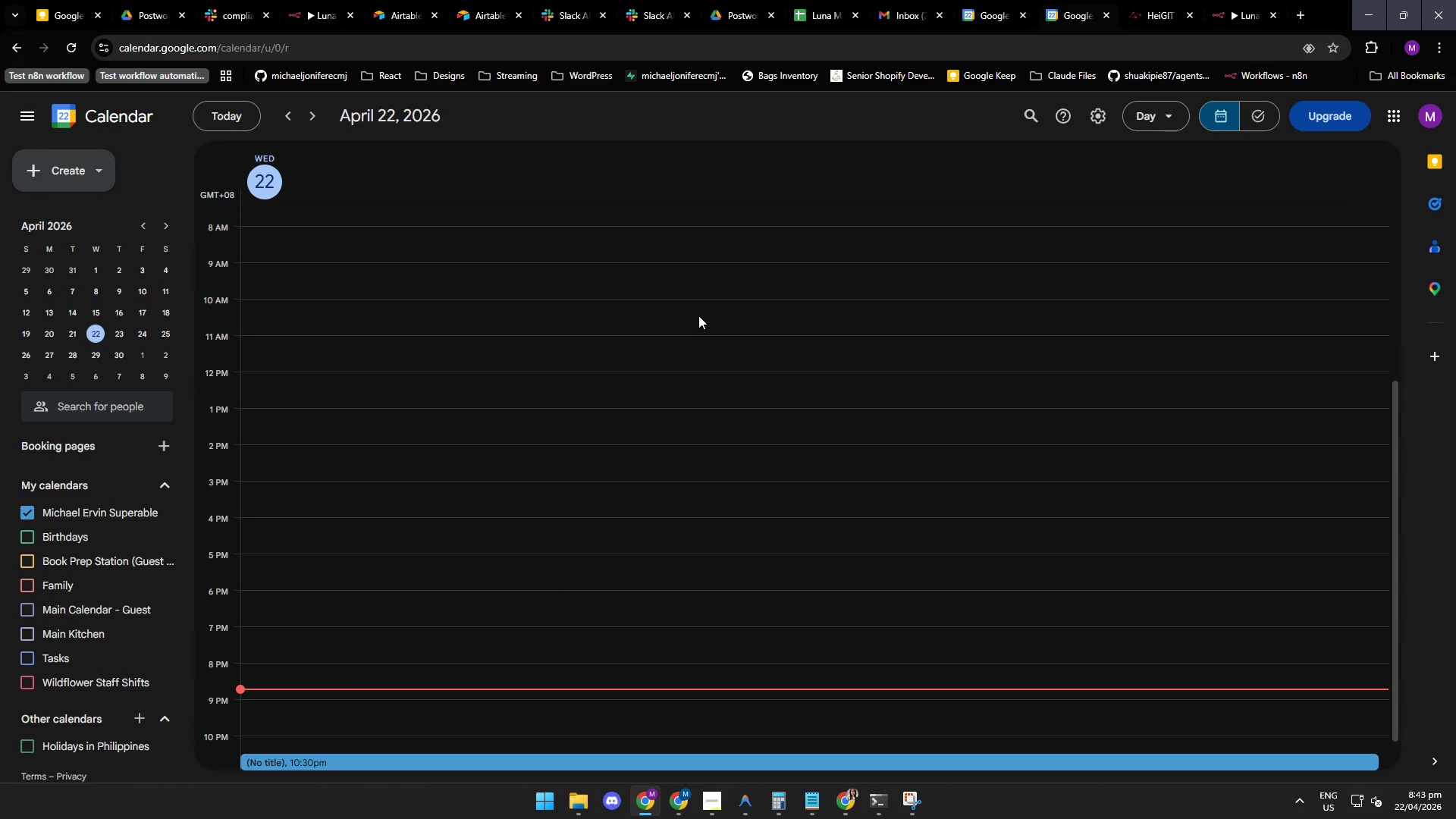 
mouse_move([730, 795])
 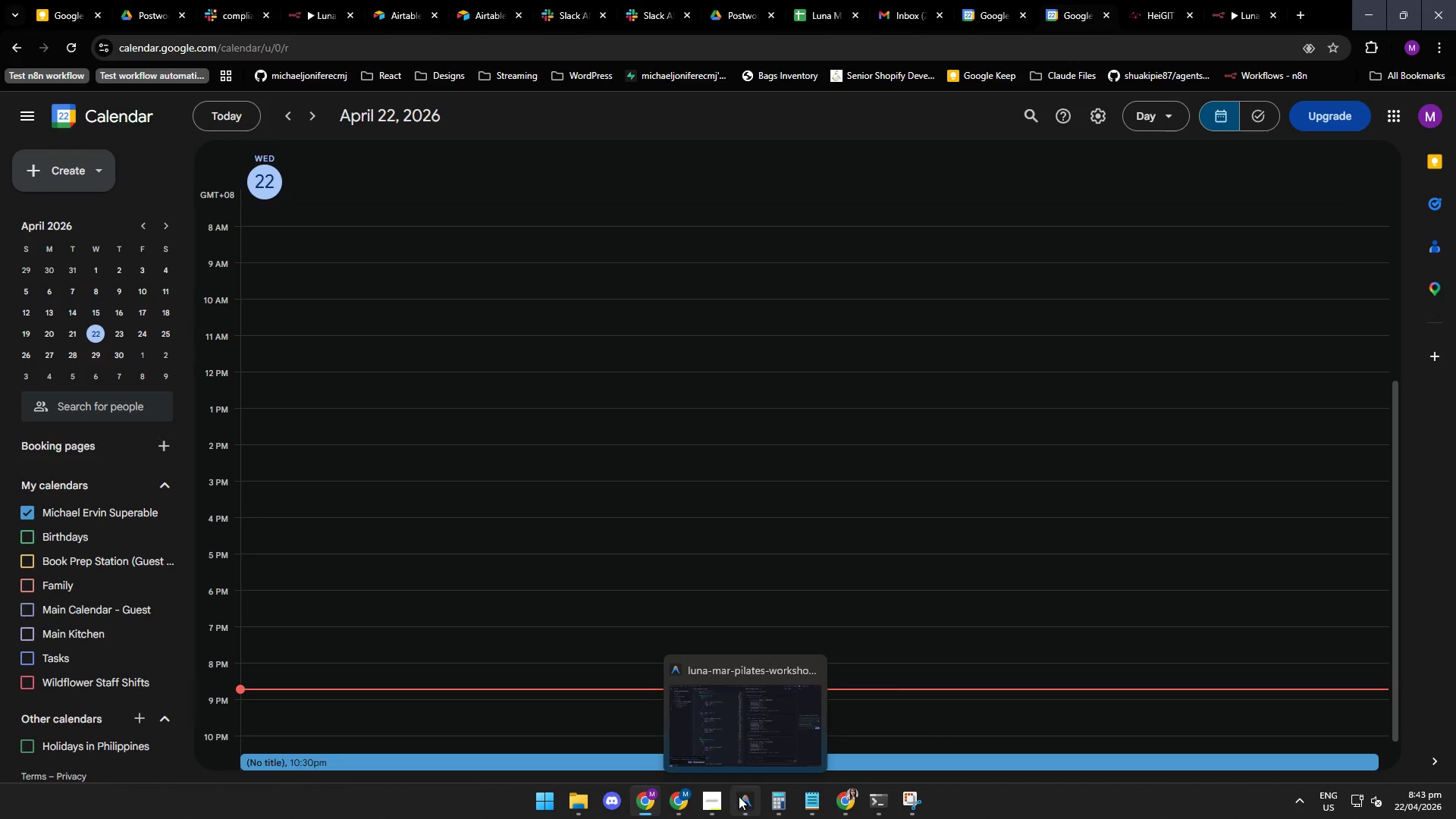 
left_click([740, 799])
 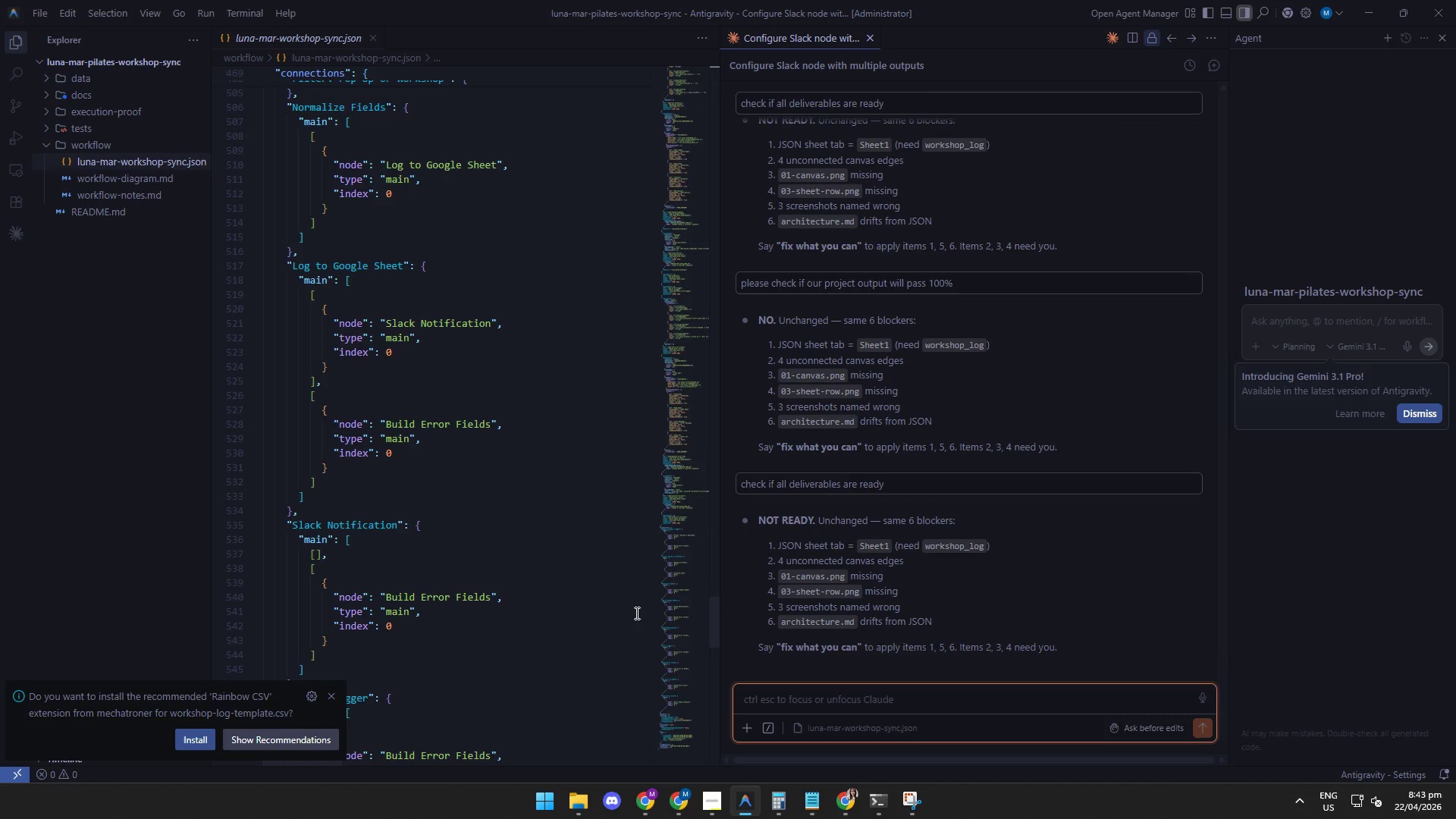 
wait(19.72)
 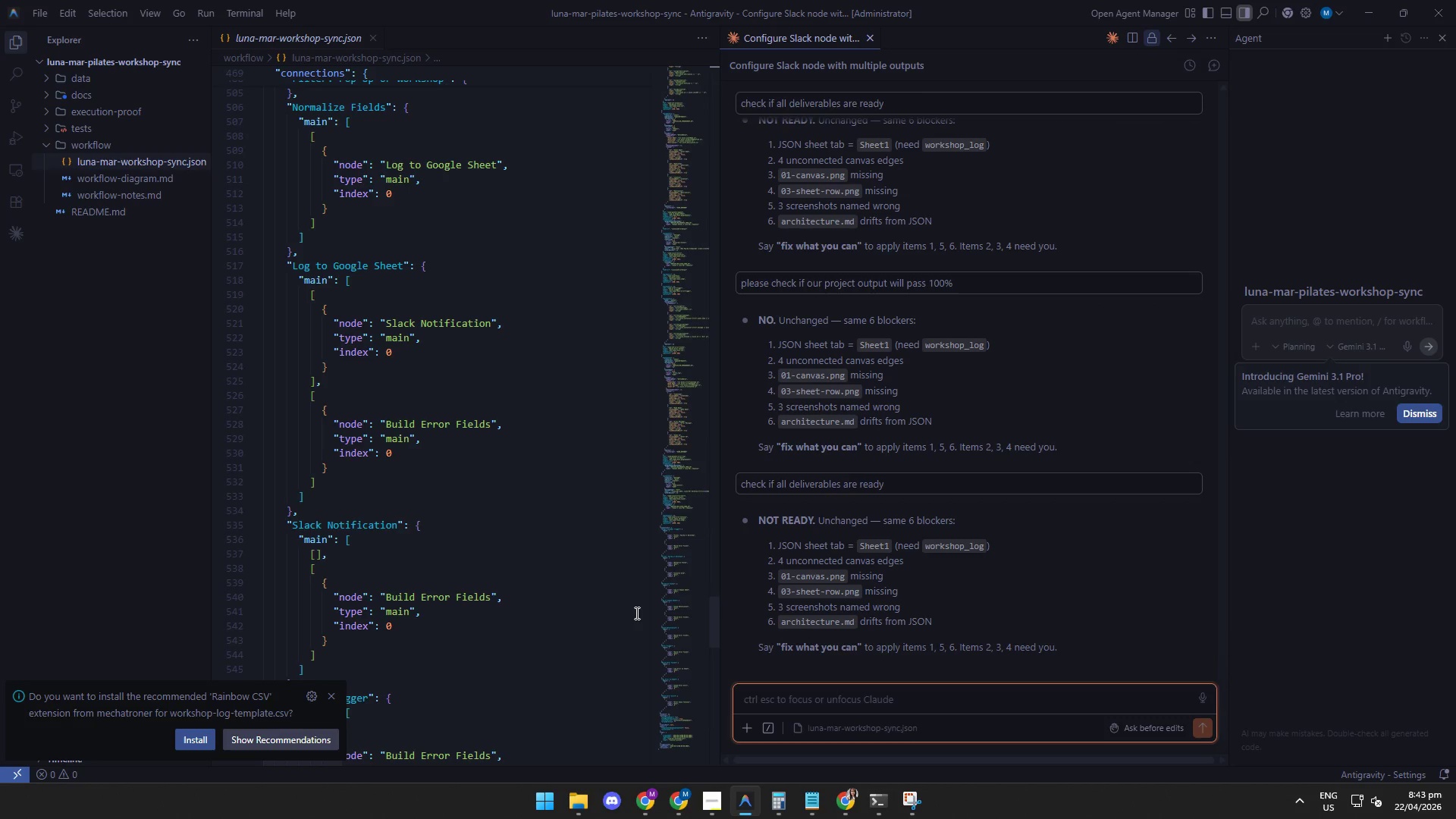 
mouse_move([783, 800])
 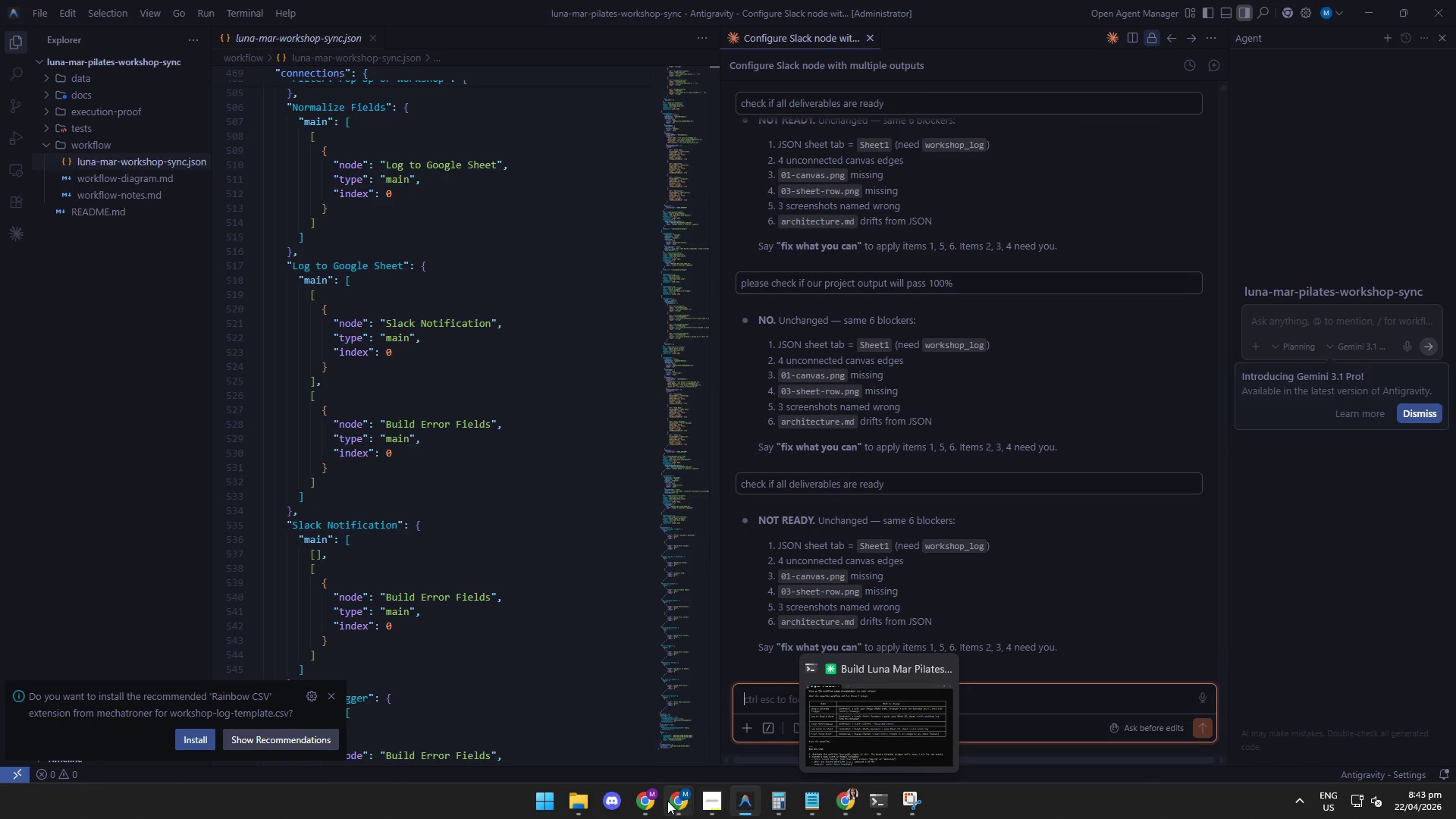 
left_click([645, 802])
 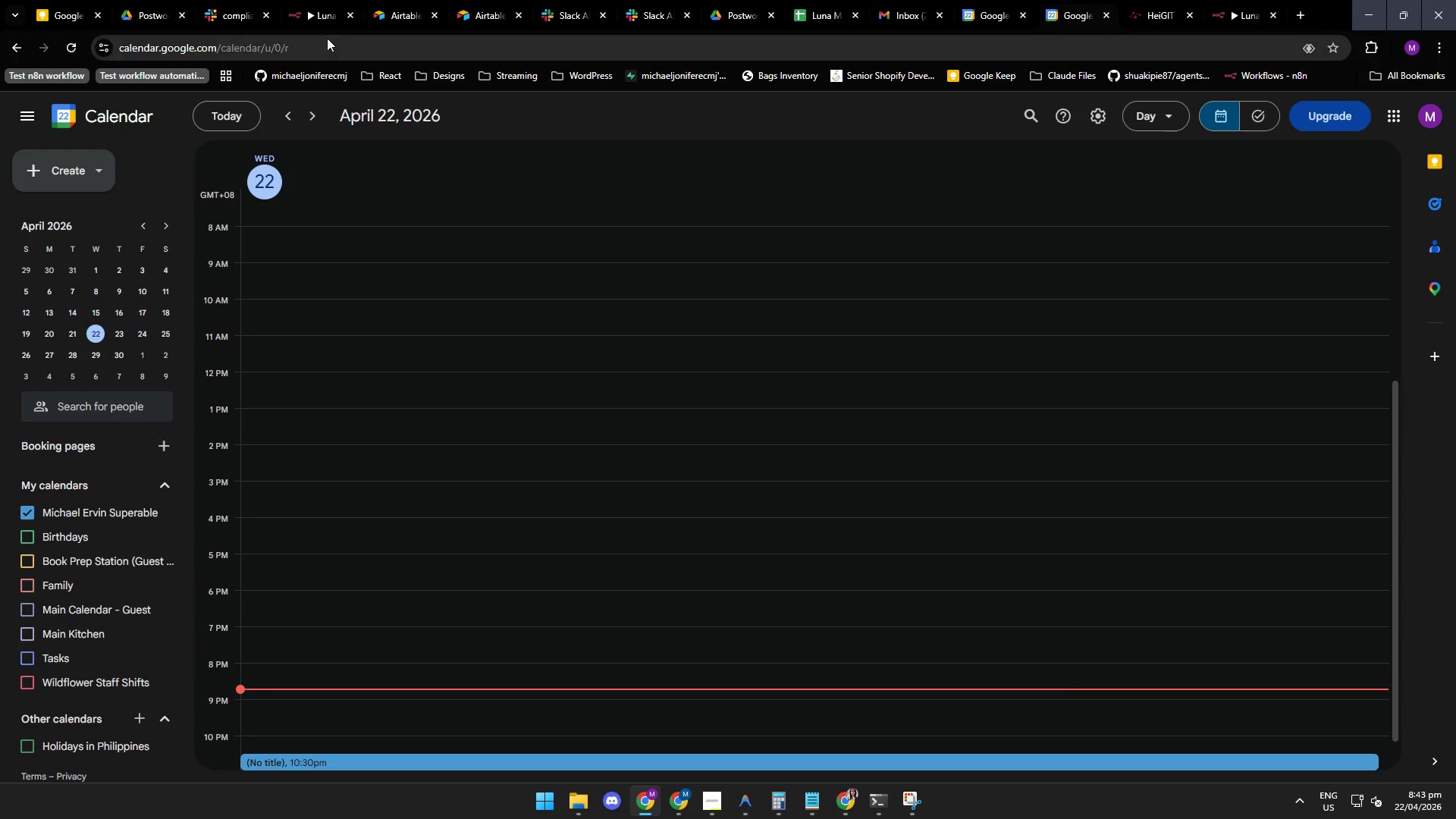 
left_click([316, 13])
 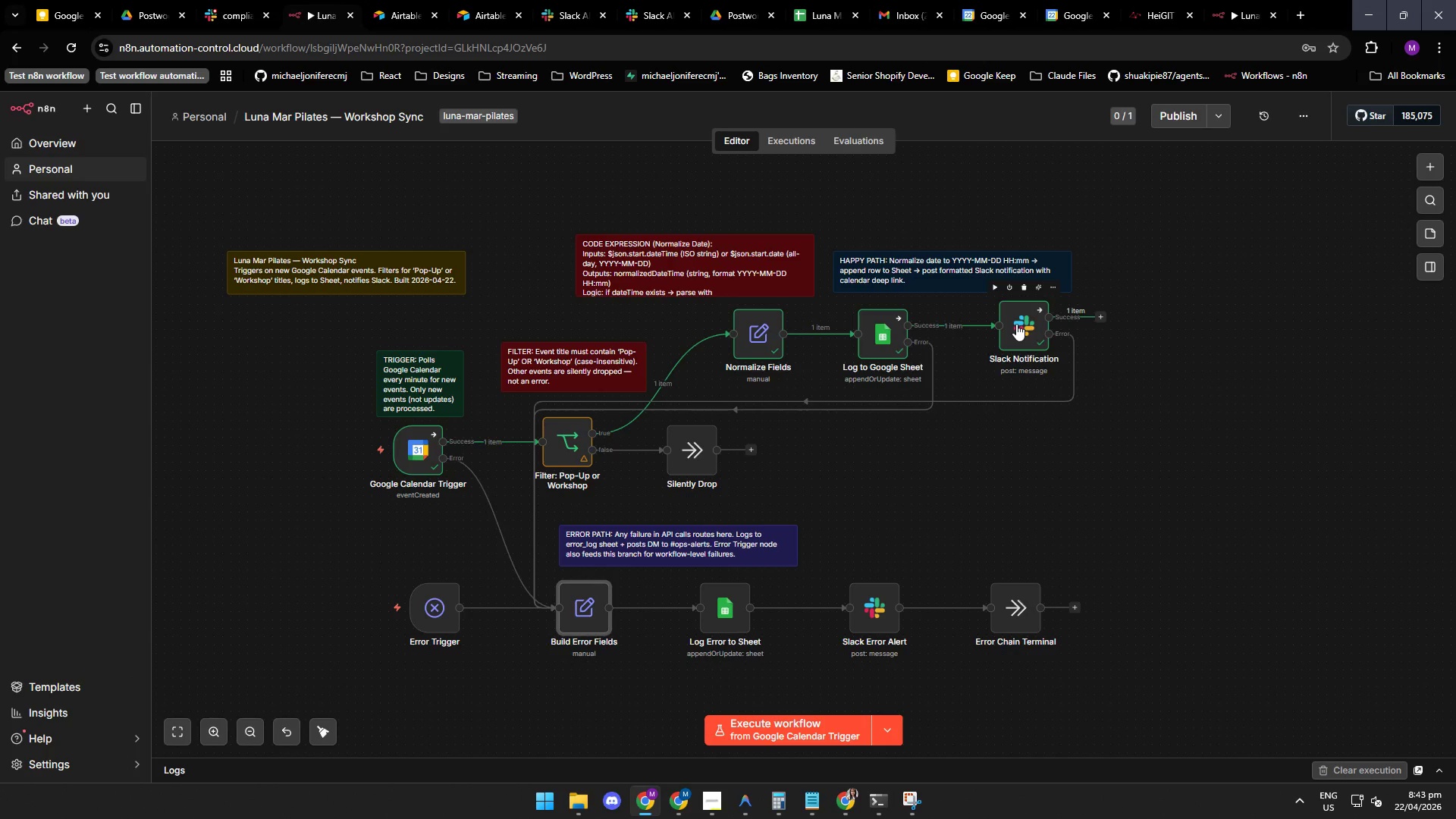 
double_click([1018, 328])
 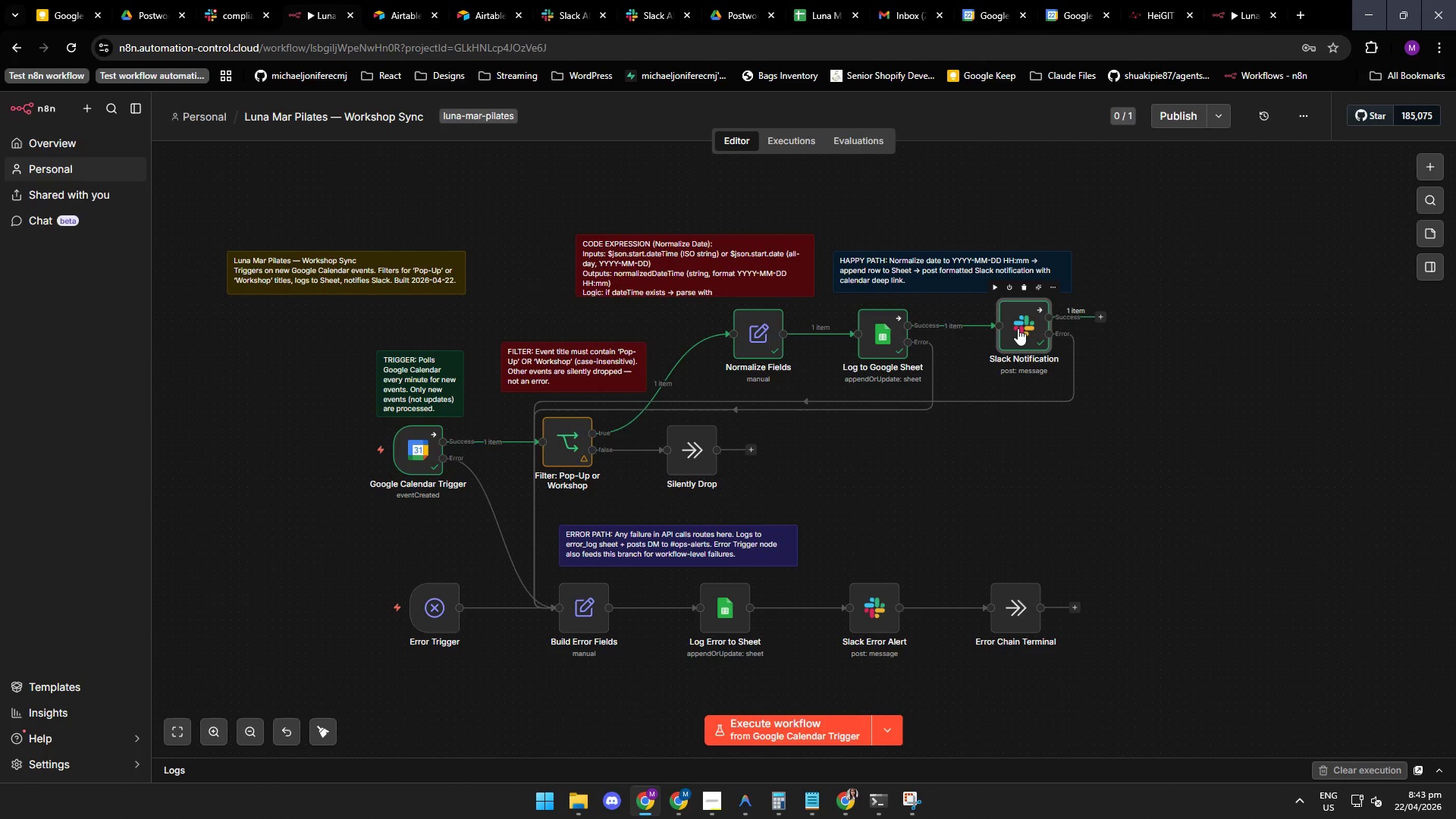 
triple_click([1018, 328])
 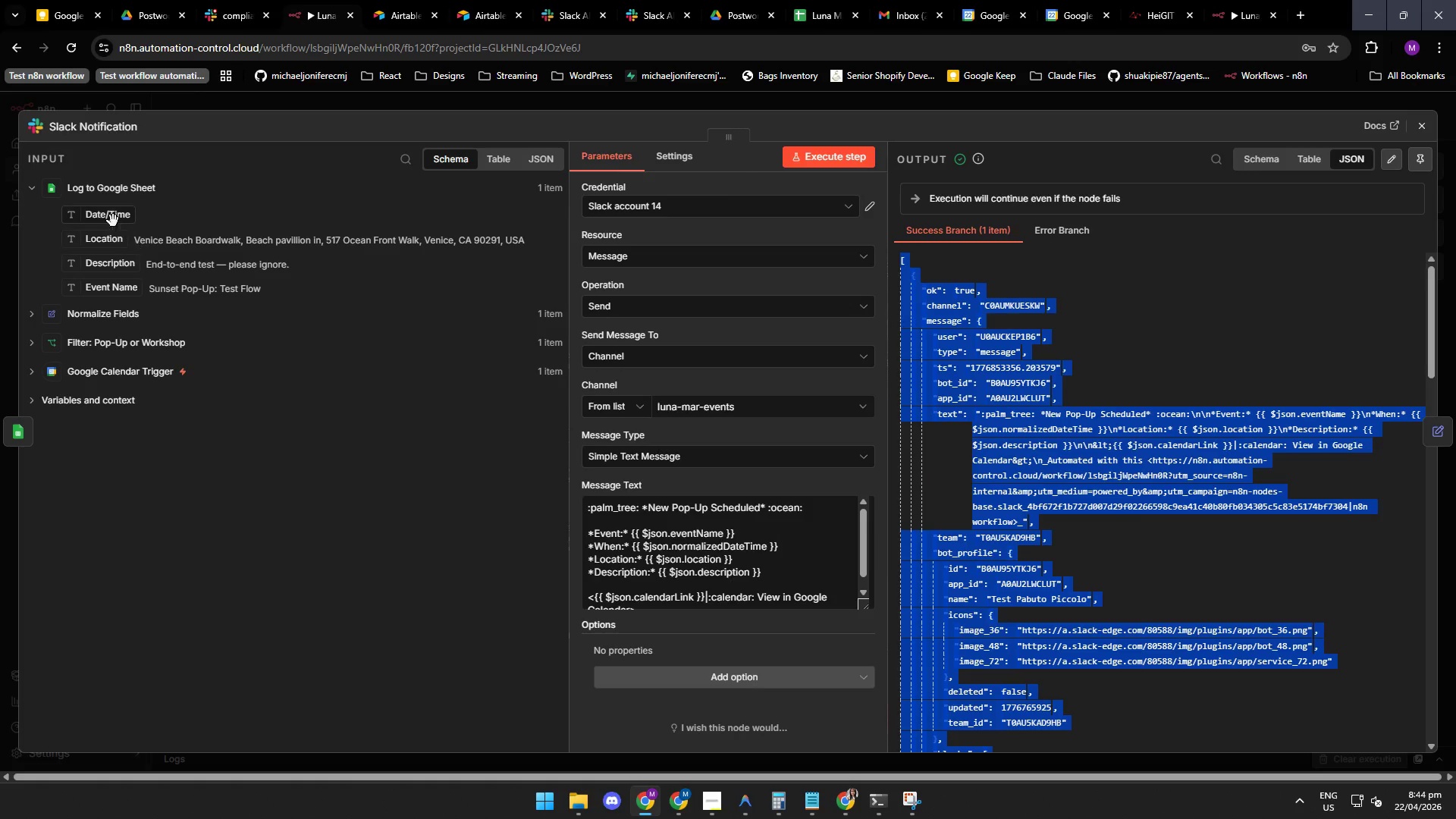 
triple_click([1018, 328])
 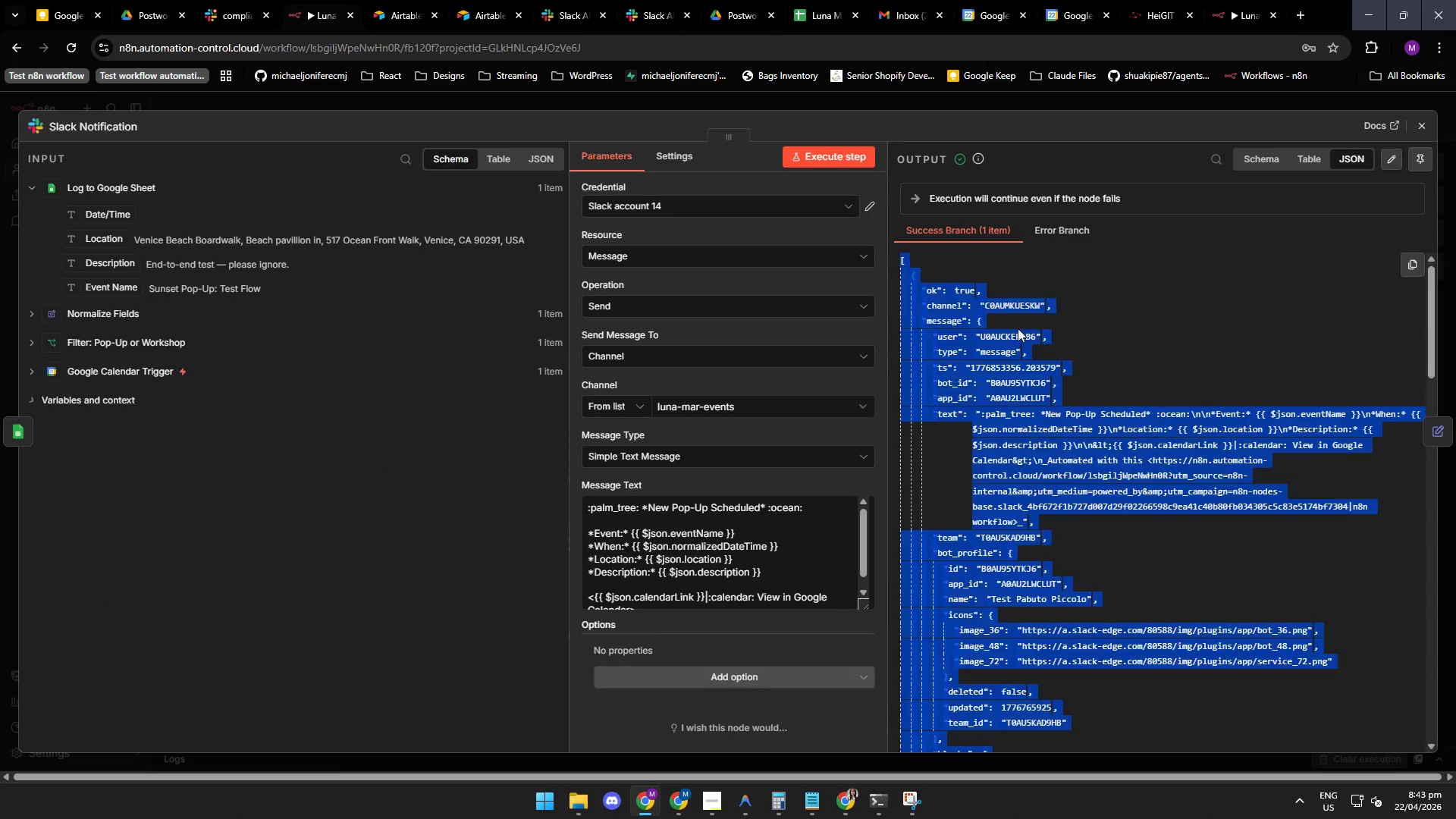 
wait(20.72)
 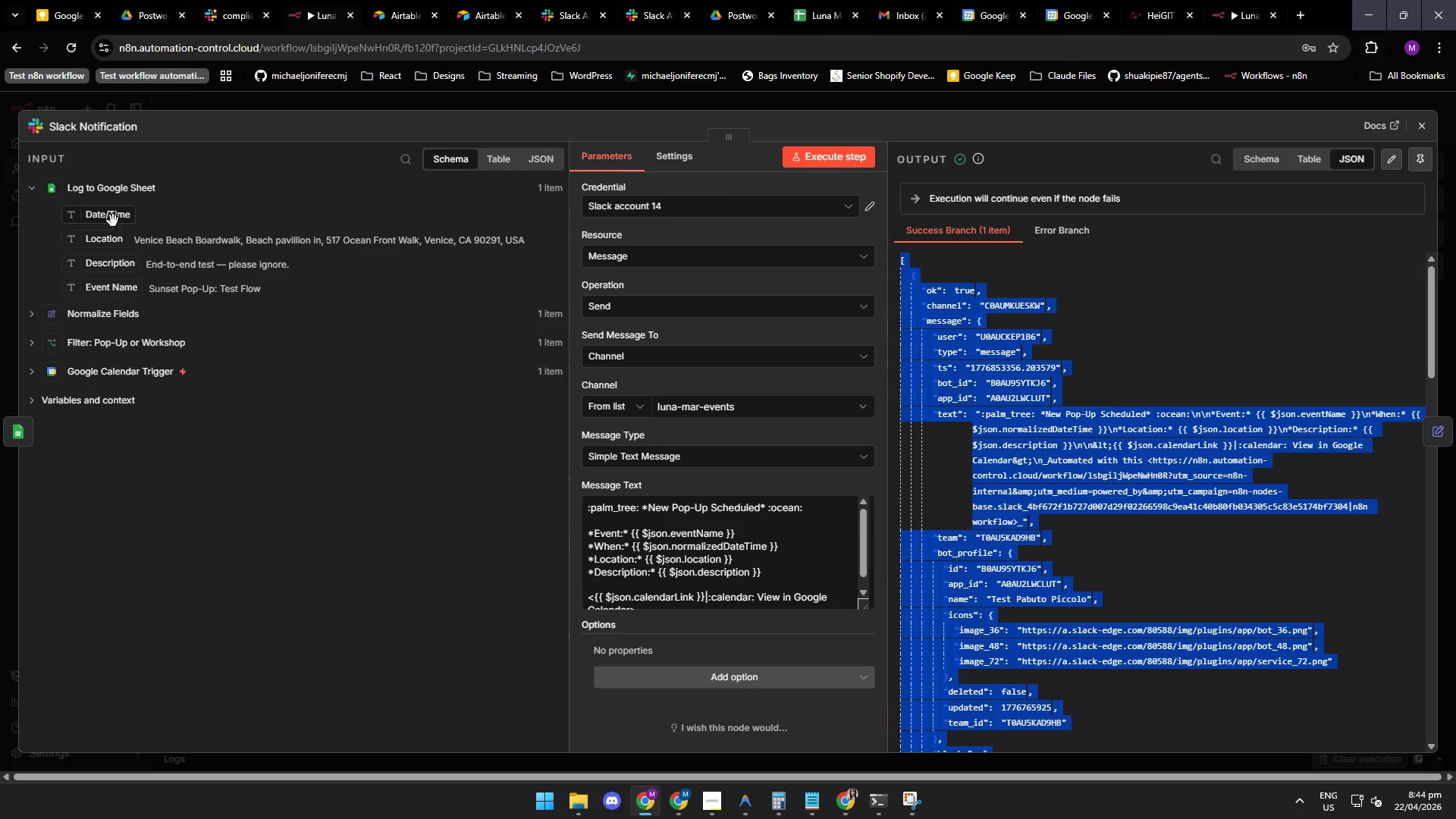 
mouse_move([752, 535])
 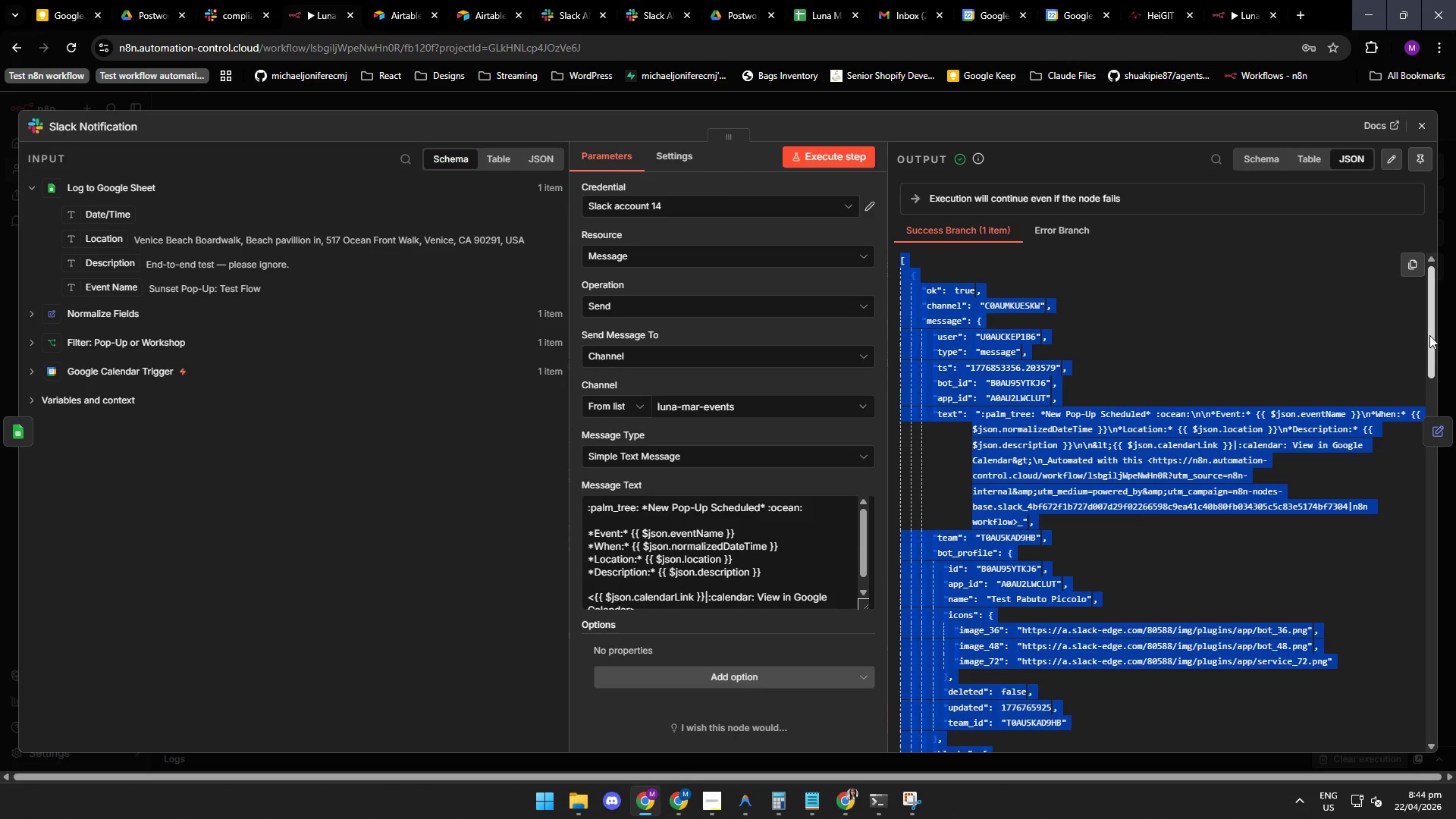 
left_click_drag(start_coordinate=[1429, 331], to_coordinate=[1414, 356])
 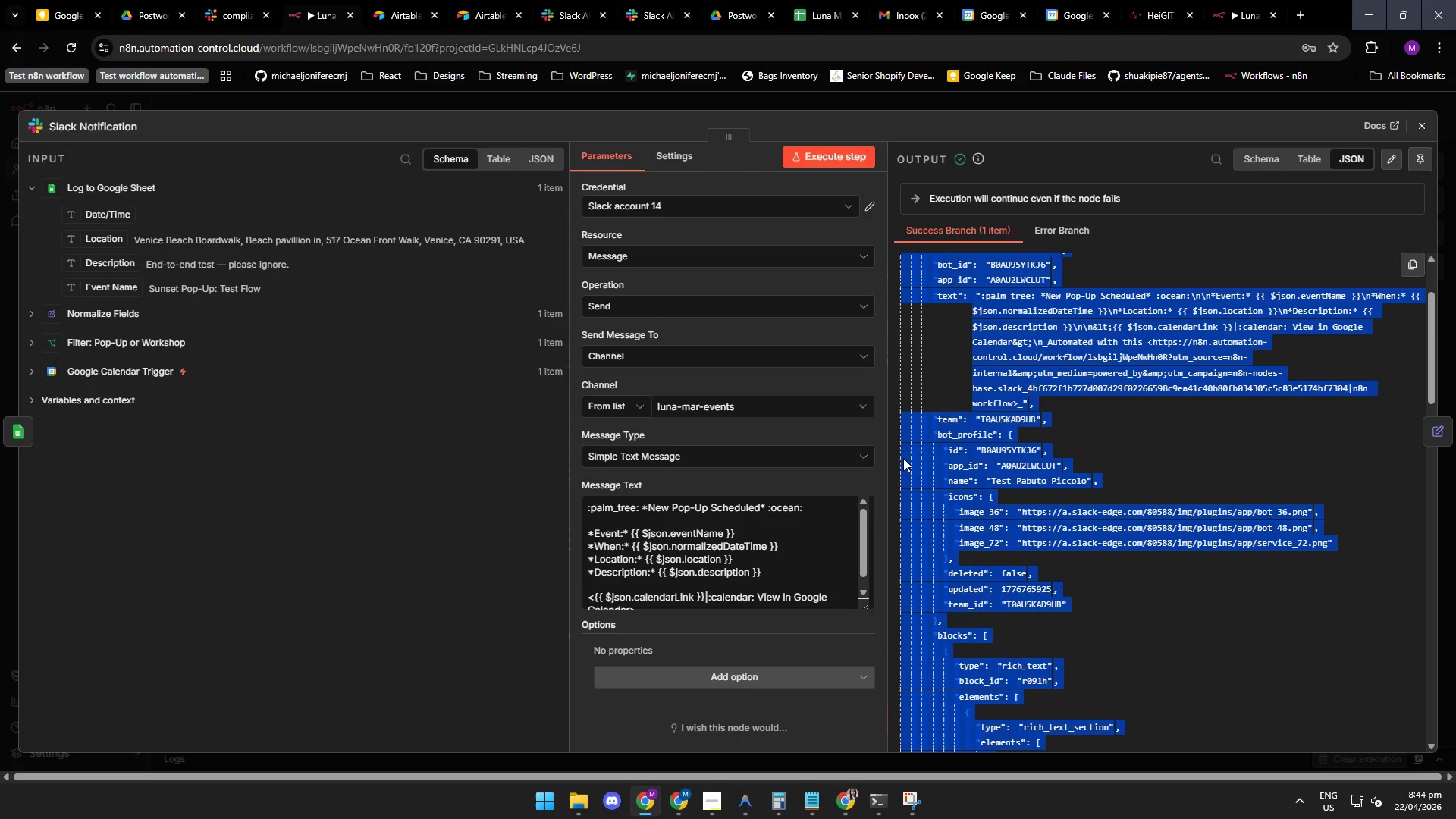 
wait(8.83)
 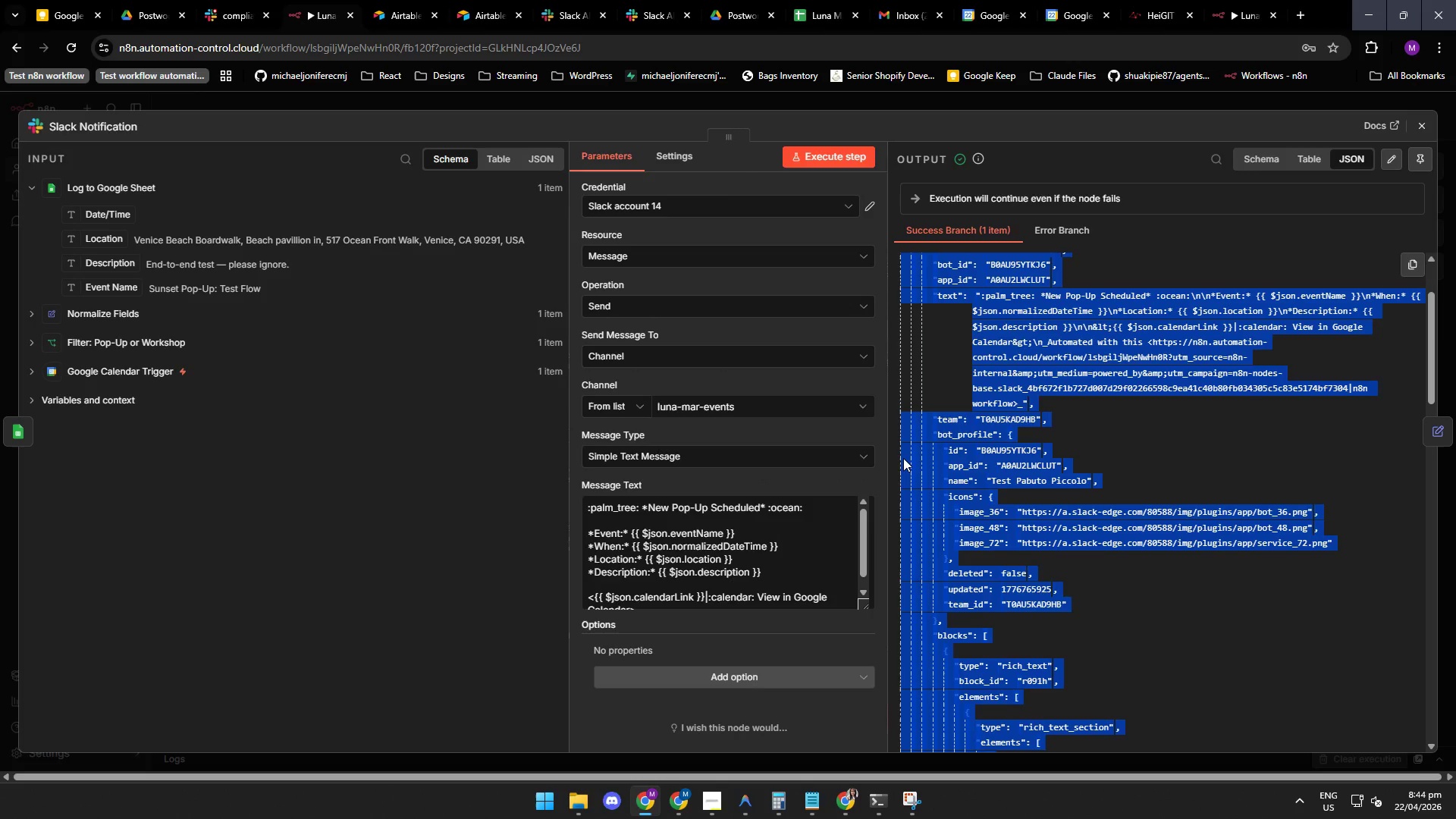 
left_click([752, 811])
 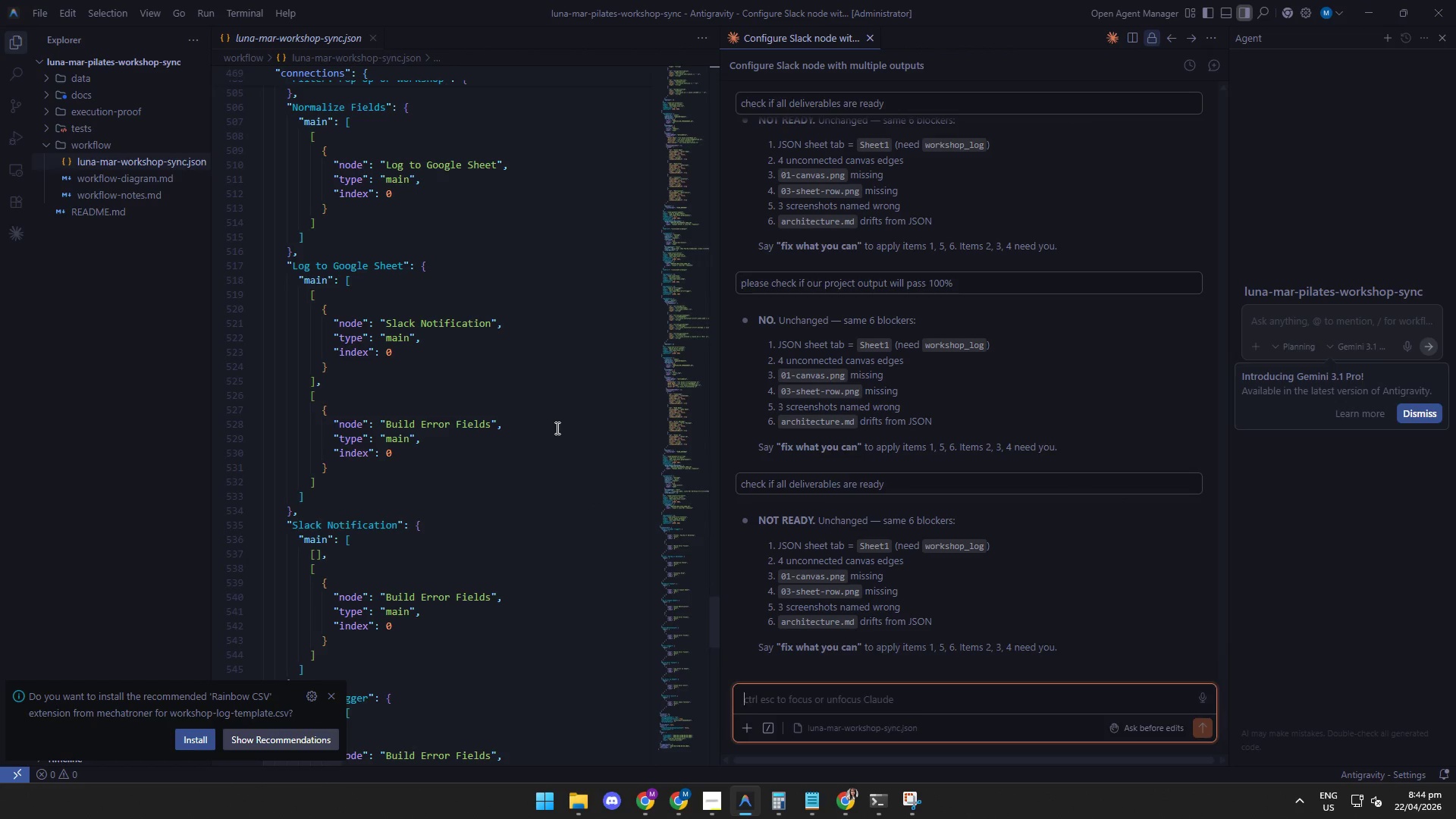 
scroll: coordinate [557, 426], scroll_direction: down, amount: 10.0
 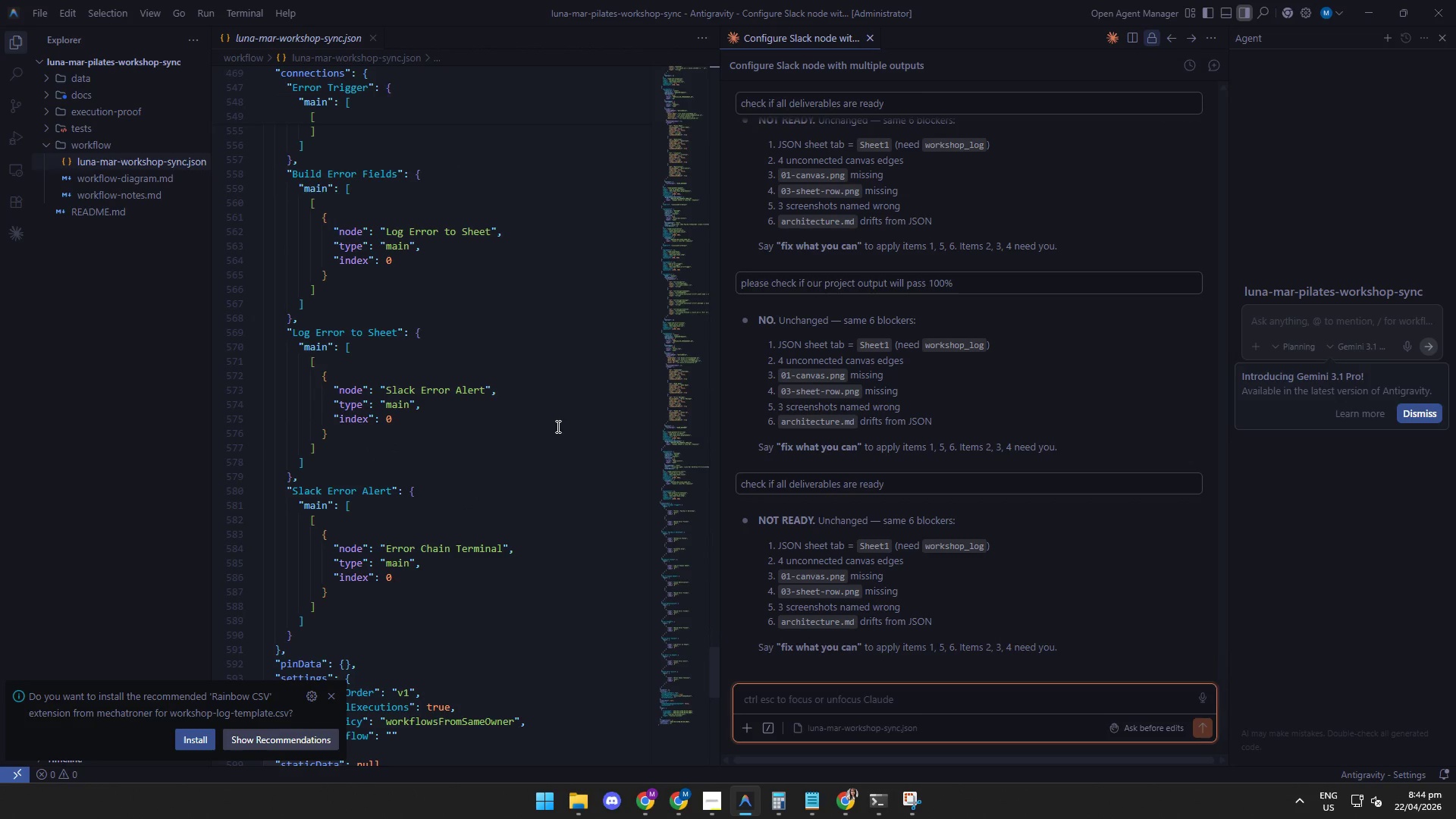 
scroll: coordinate [555, 427], scroll_direction: up, amount: 7.0
 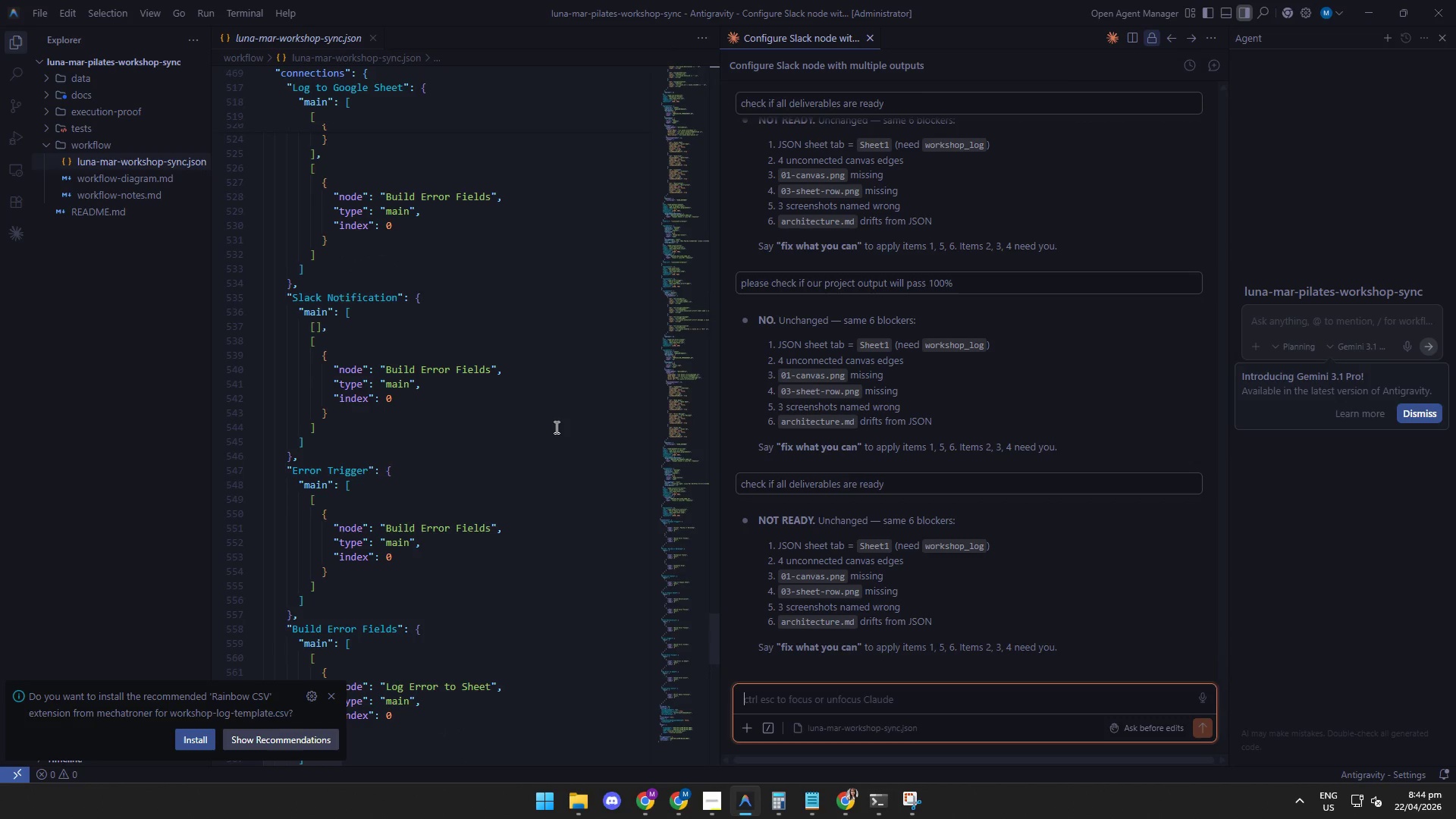 
scroll: coordinate [555, 427], scroll_direction: down, amount: 7.0
 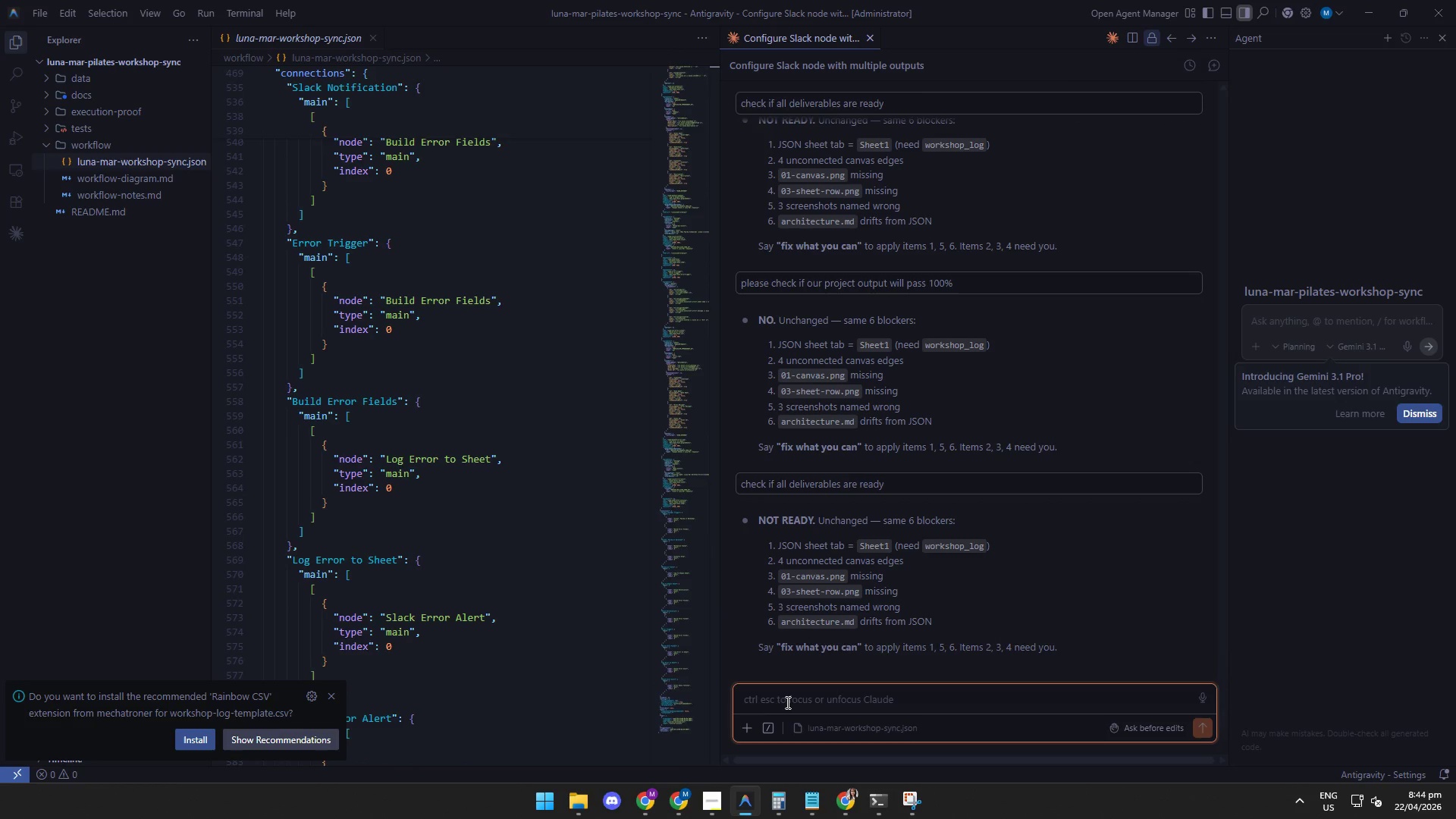 
left_click([792, 704])
 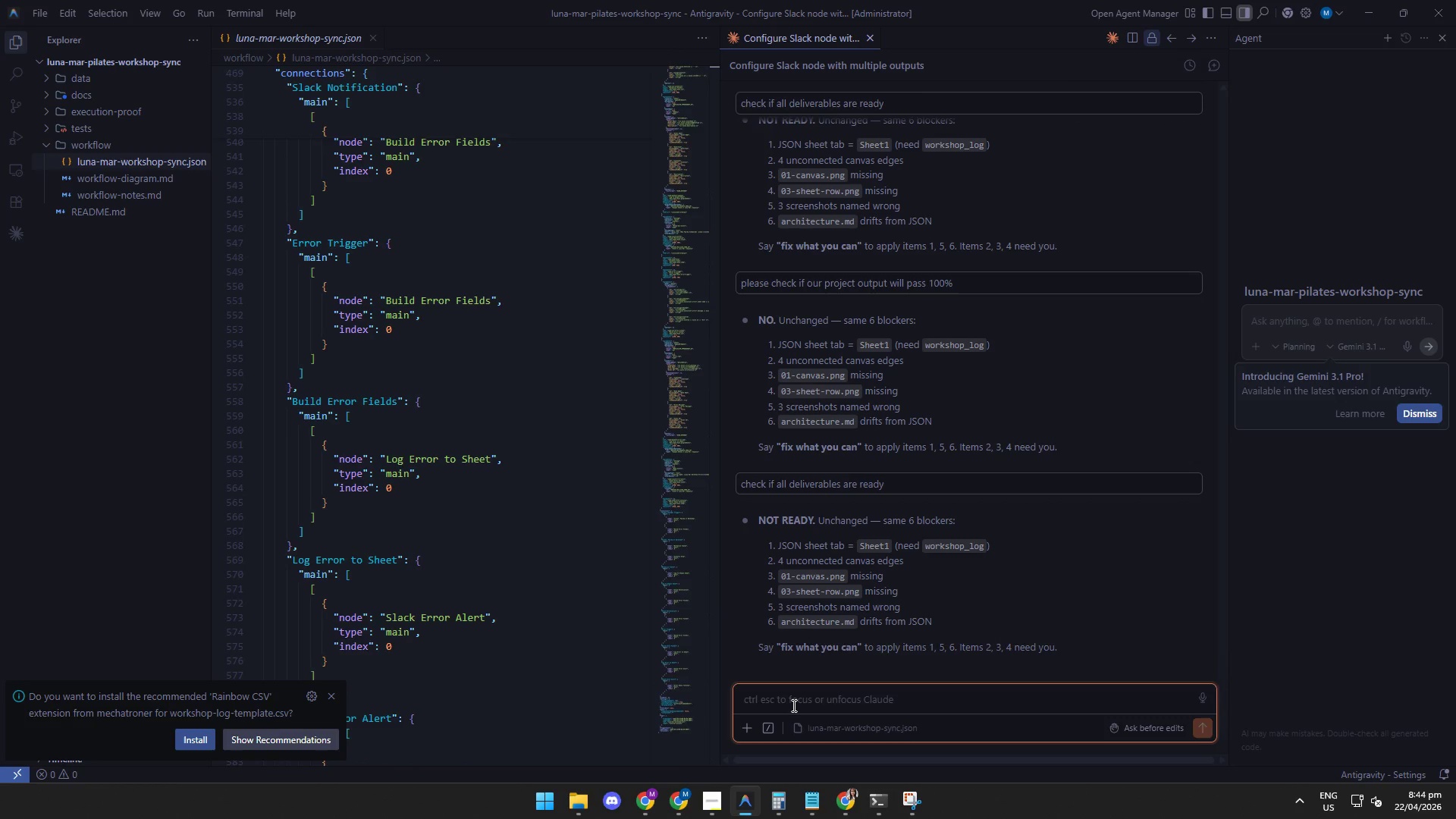 
type(did you already check if there are no)
 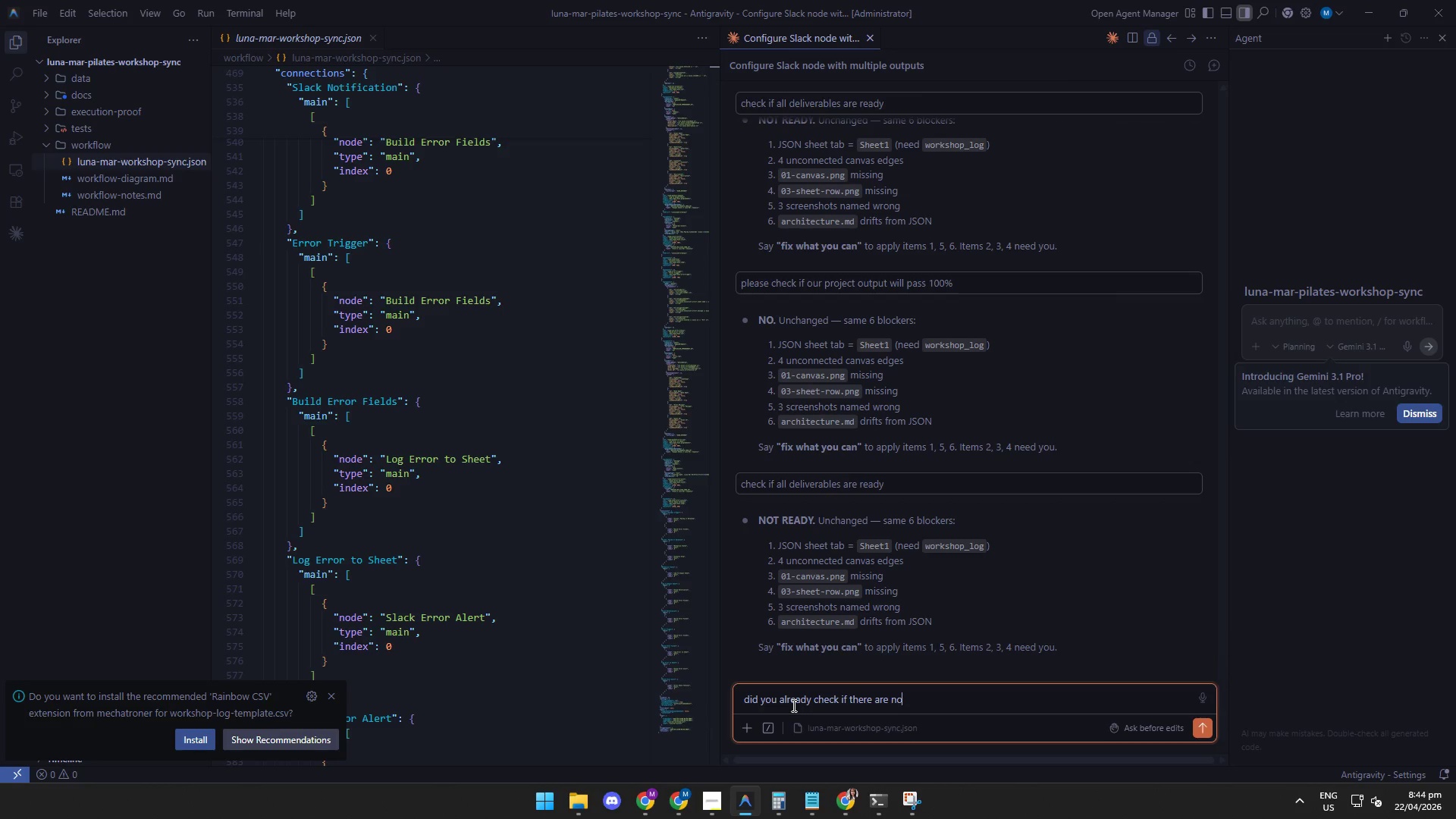 
hold_key(key=Backspace, duration=0.44)
 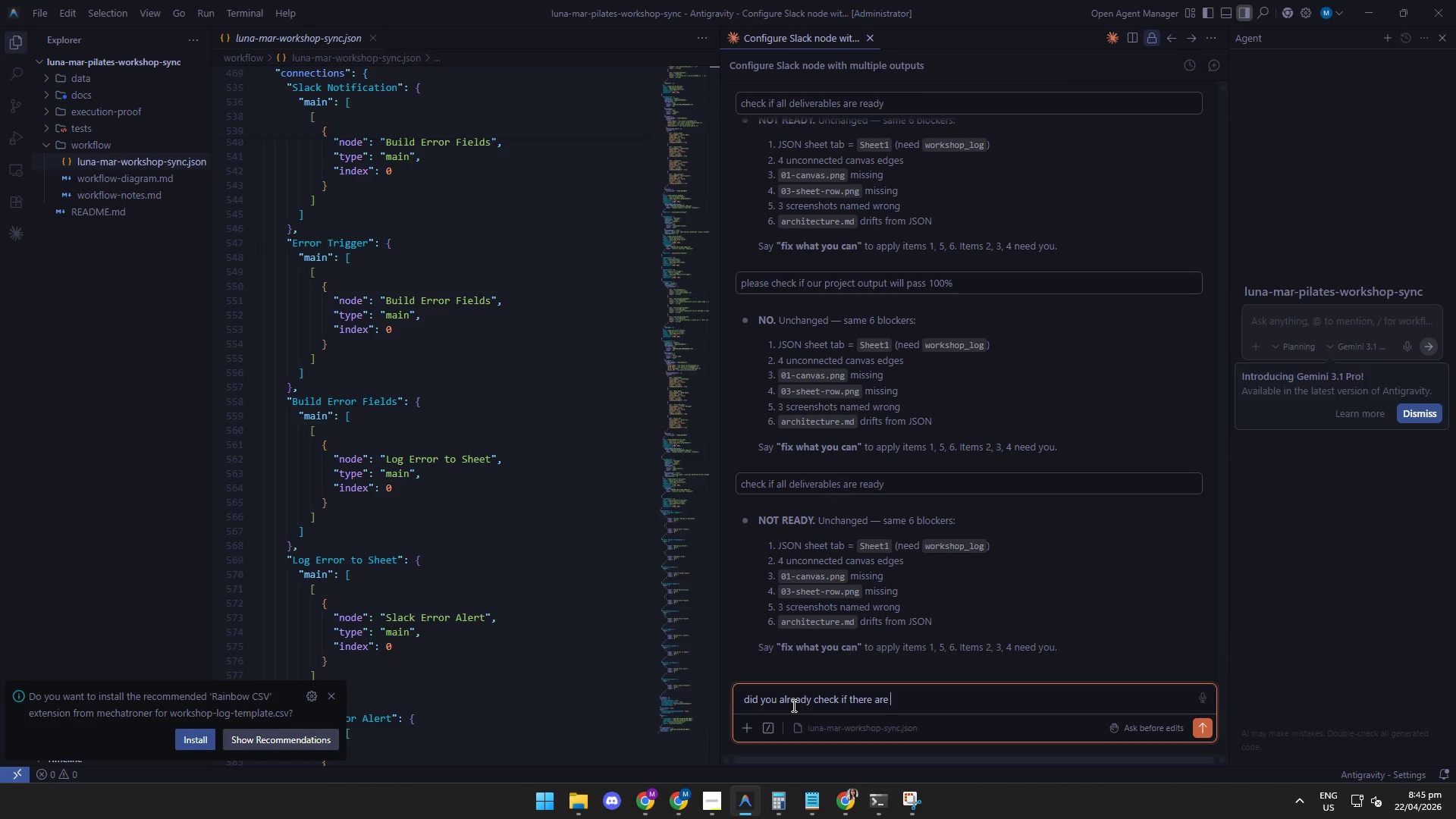 
hold_key(key=Backspace, duration=1.5)
 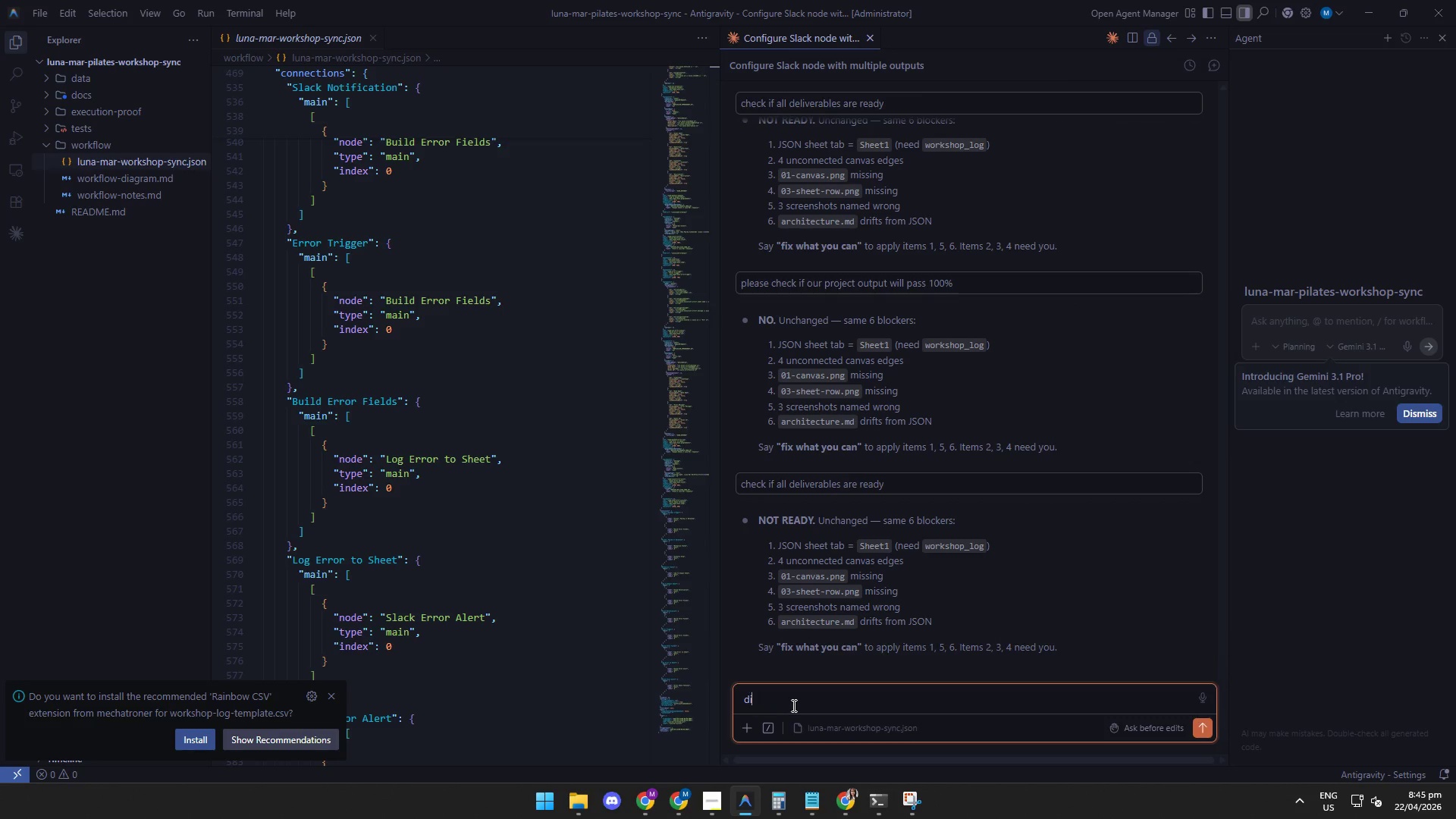 
key(Backspace)
key(Backspace)
key(Backspace)
key(Backspace)
key(Backspace)
key(Backspace)
key(Backspace)
key(Backspace)
type(please check if our pro)
key(Backspace)
key(Backspace)
key(Backspace)
type(project output will pass 100% )
 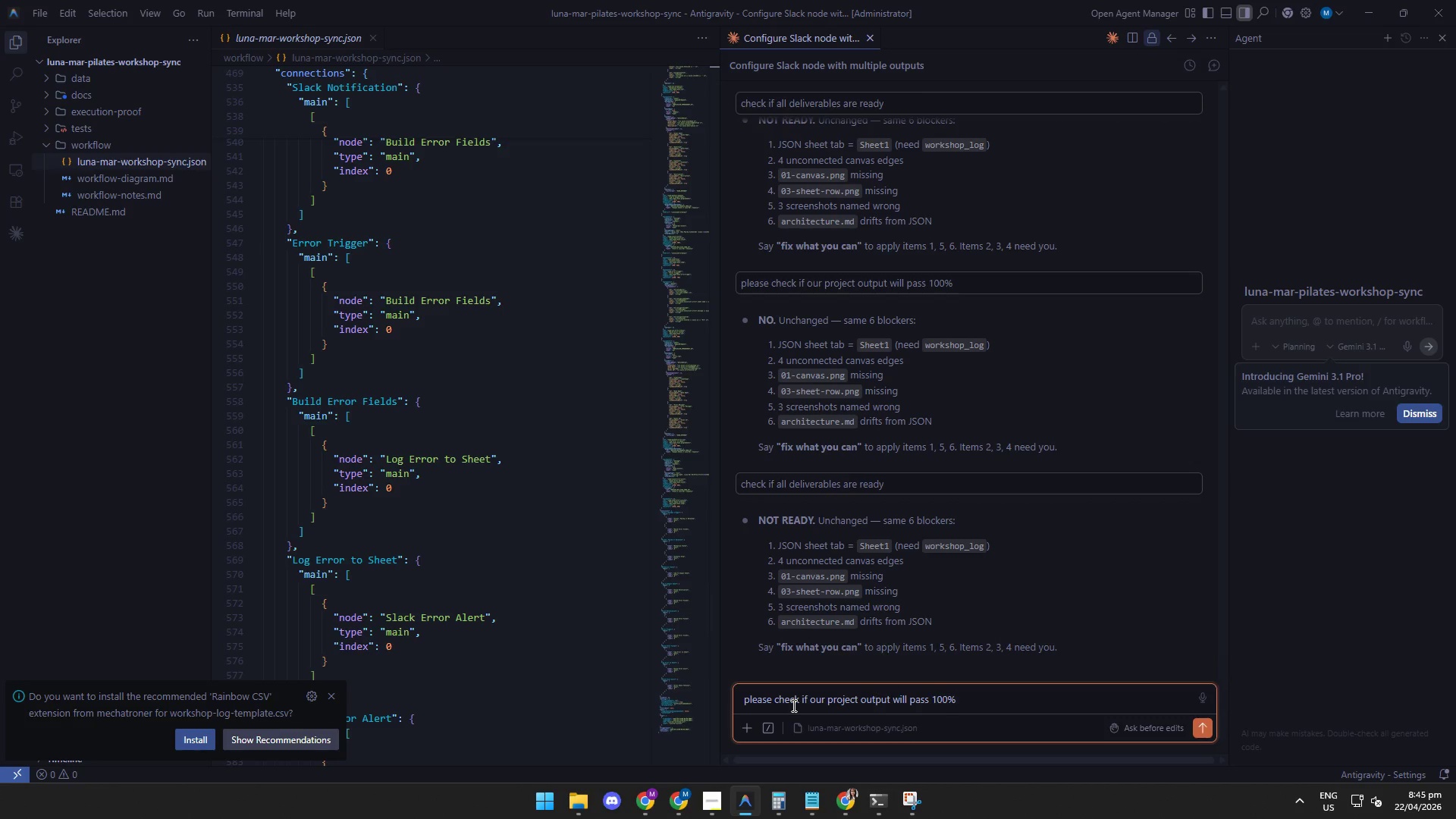 
key(Enter)
 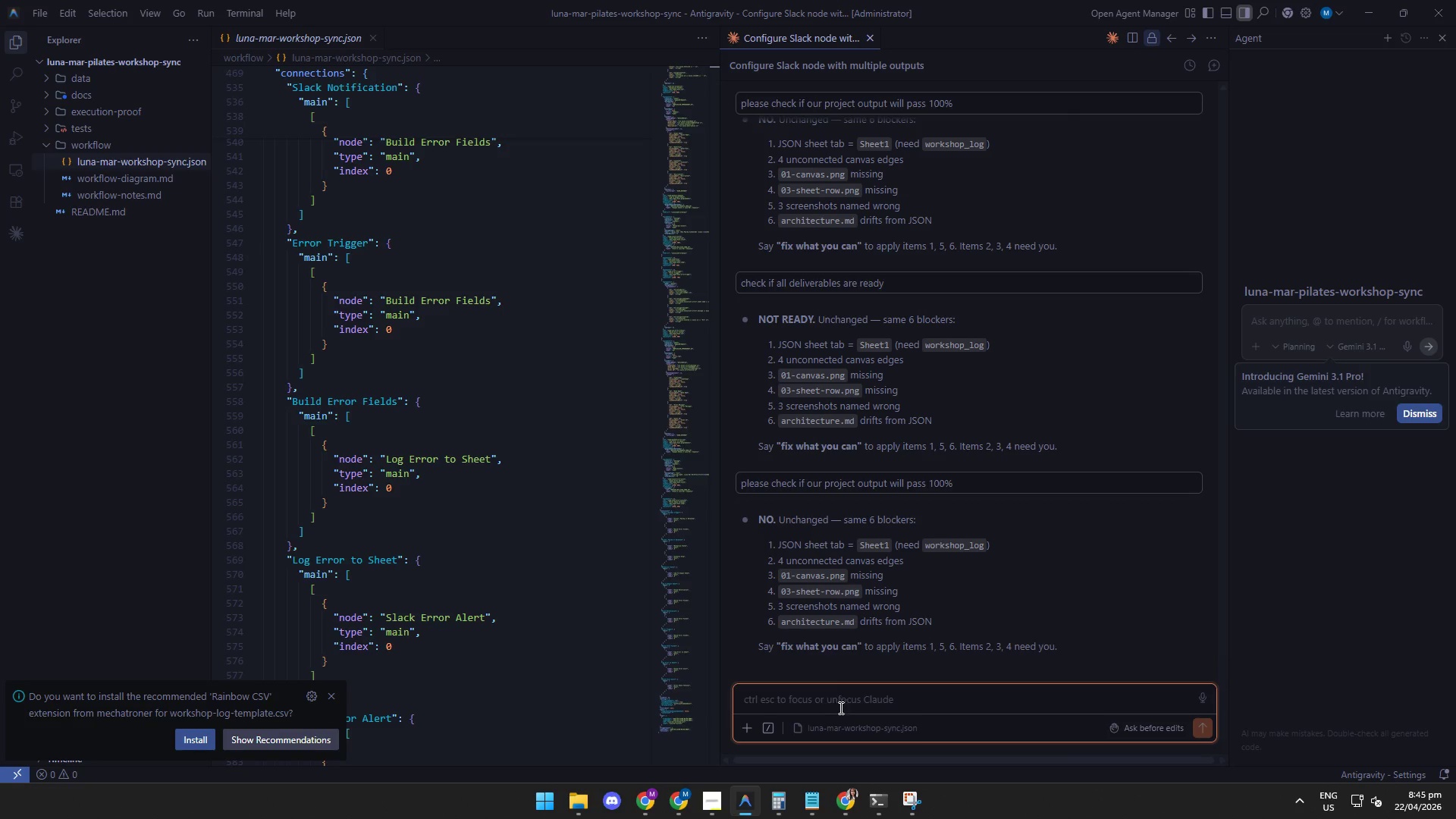 
wait(5.81)
 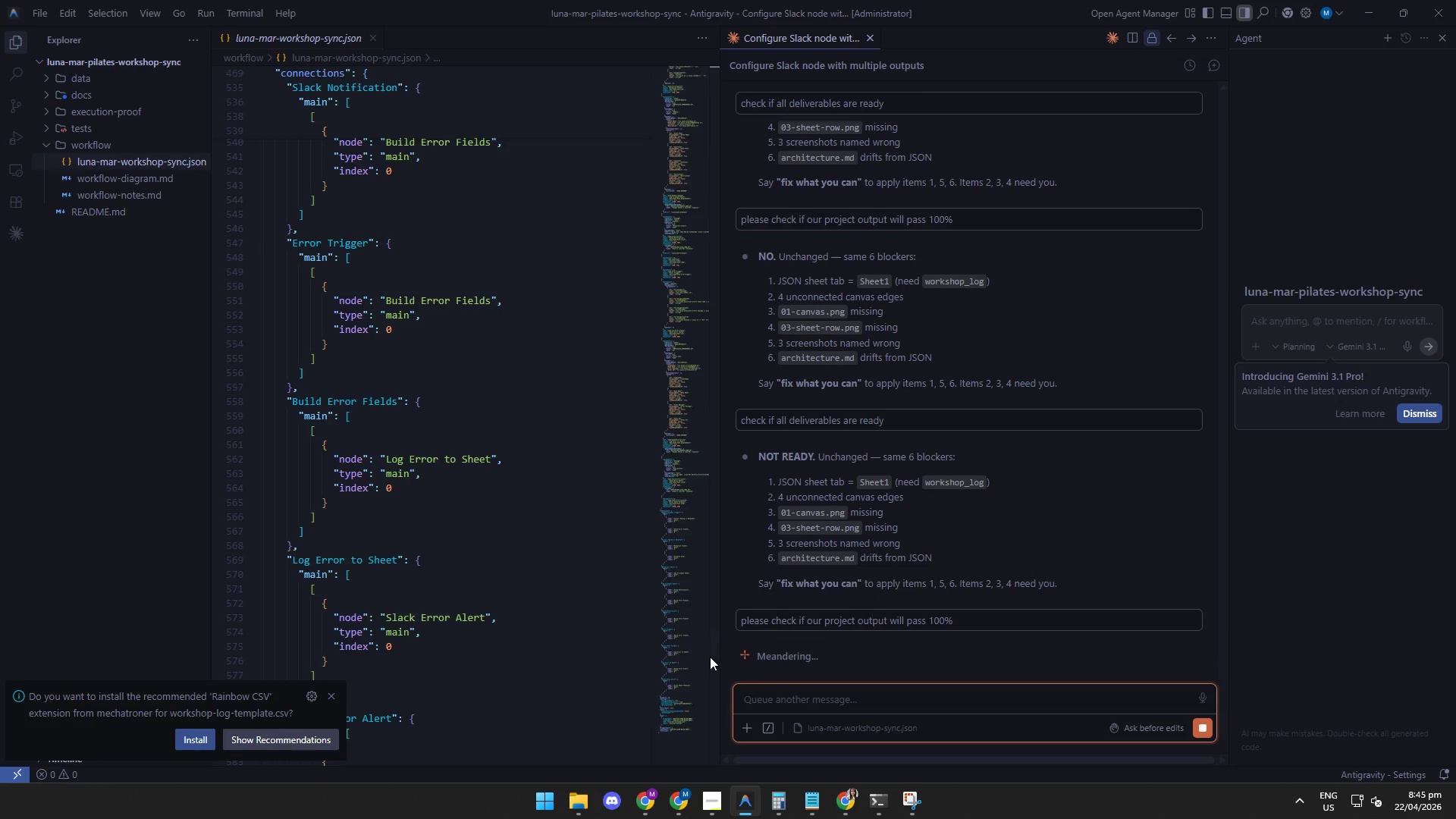 
mouse_move([668, 813])
 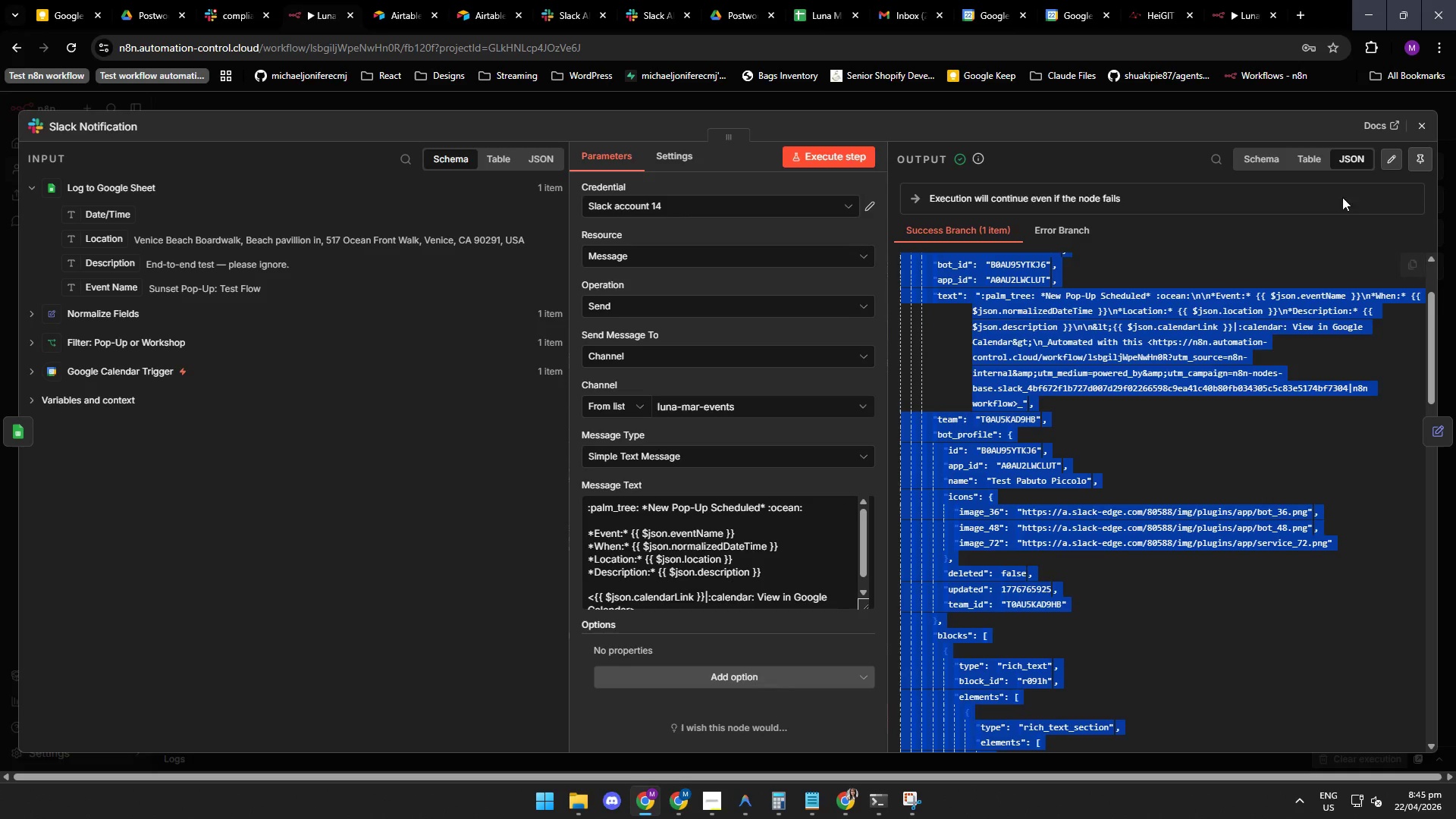 
left_click([1423, 124])
 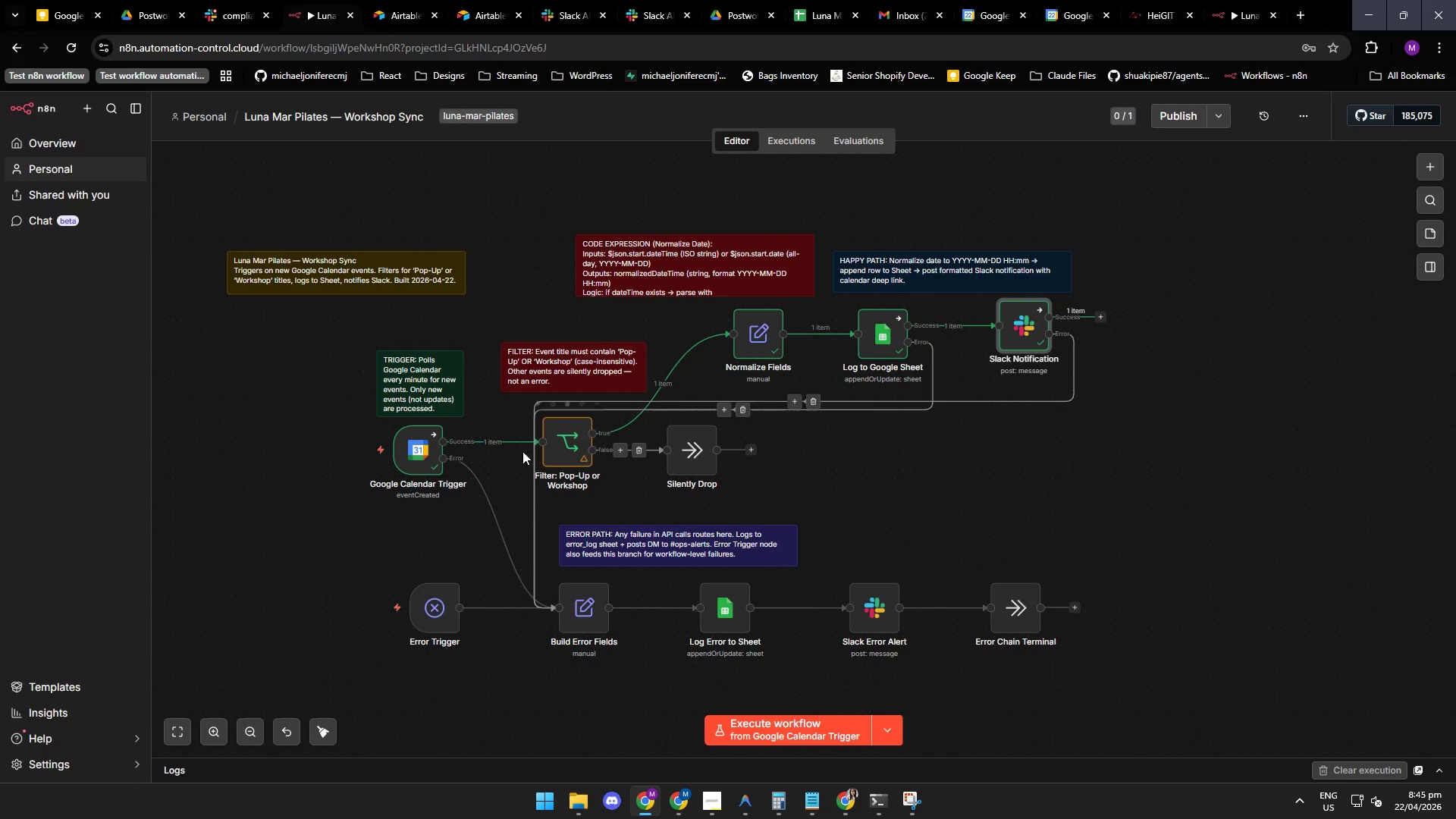 
mouse_move([527, 611])
 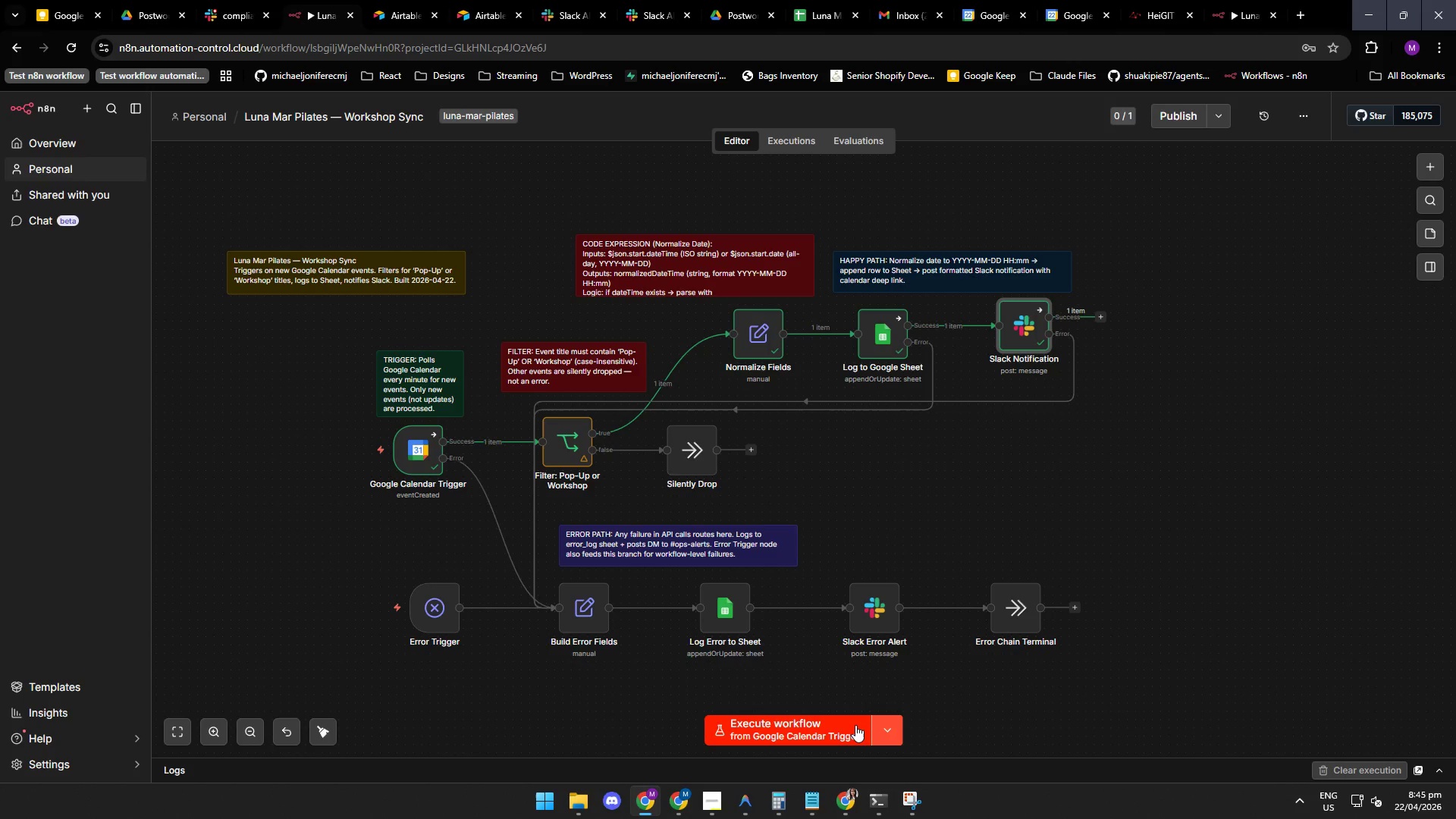 
left_click([742, 806])
 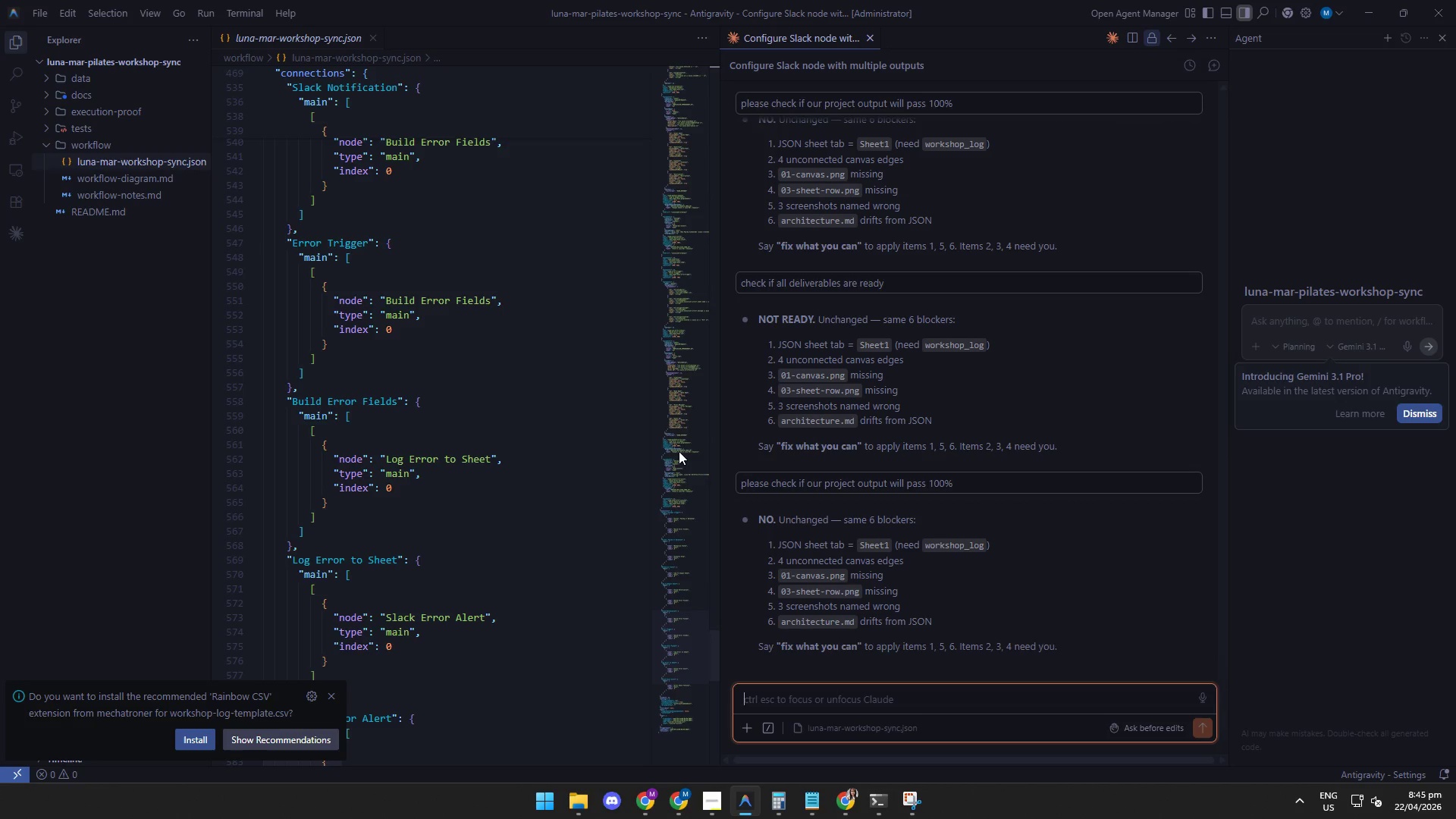 
wait(19.06)
 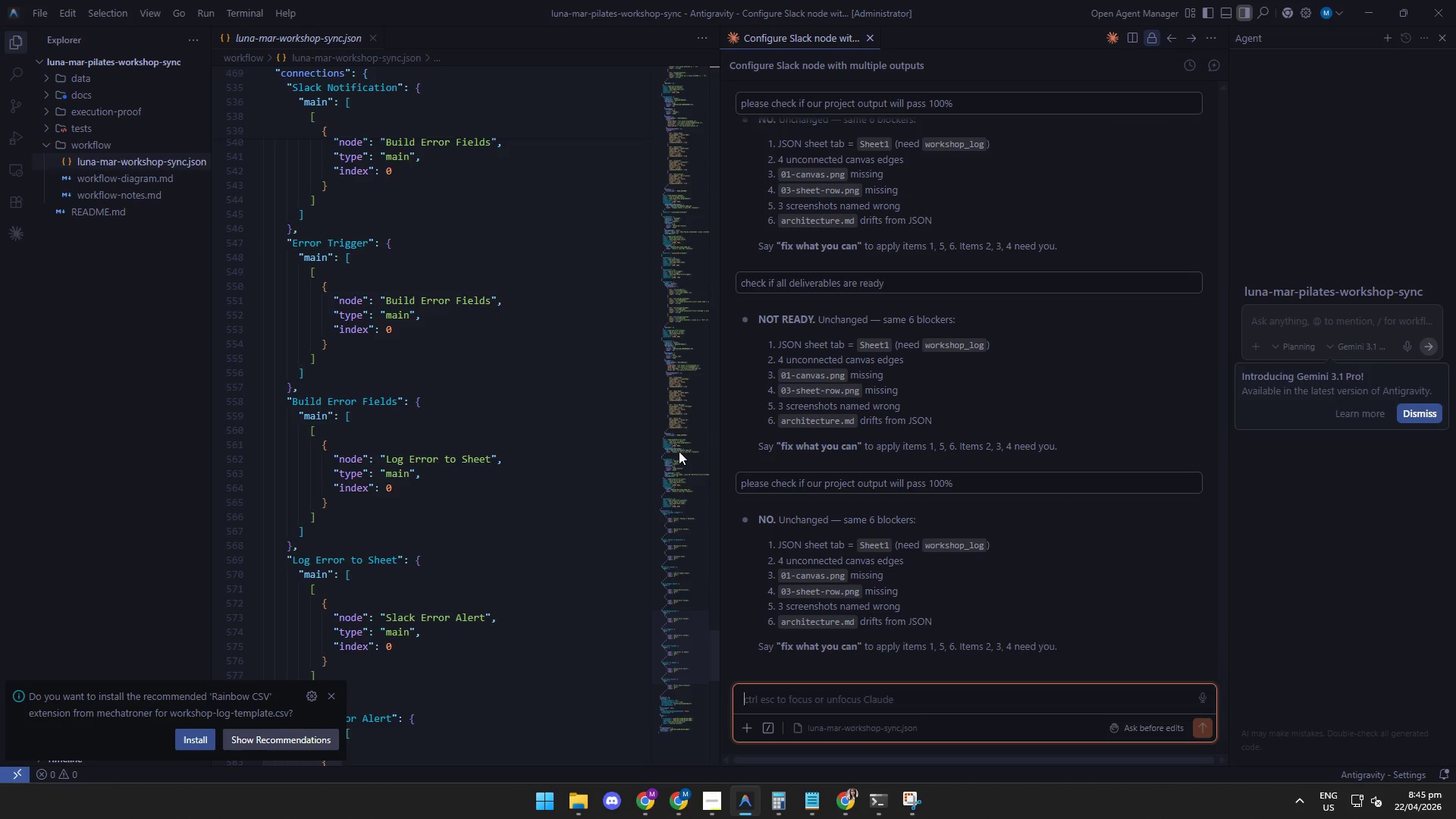 
left_click([642, 802])
 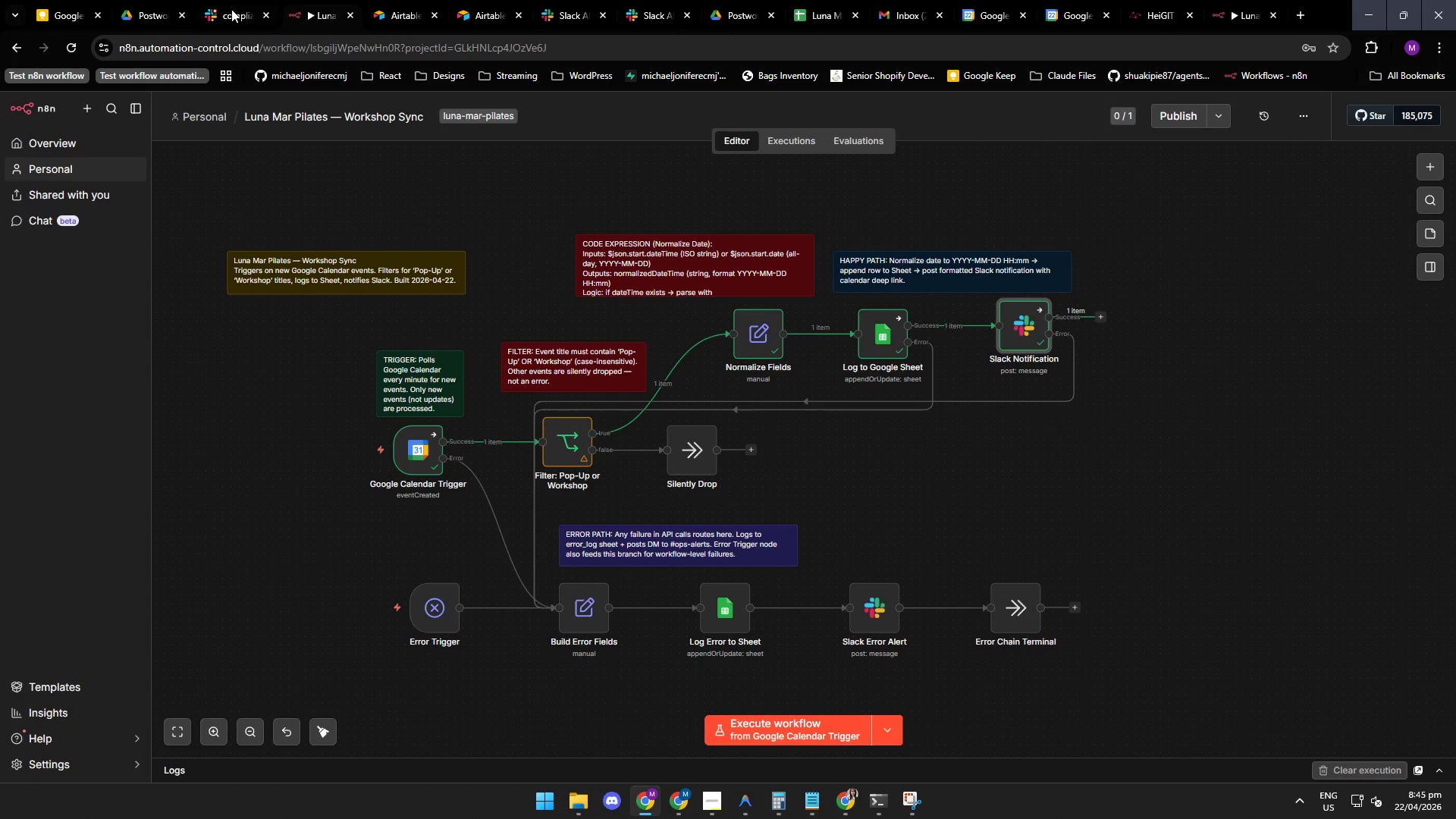 
left_click([229, 11])
 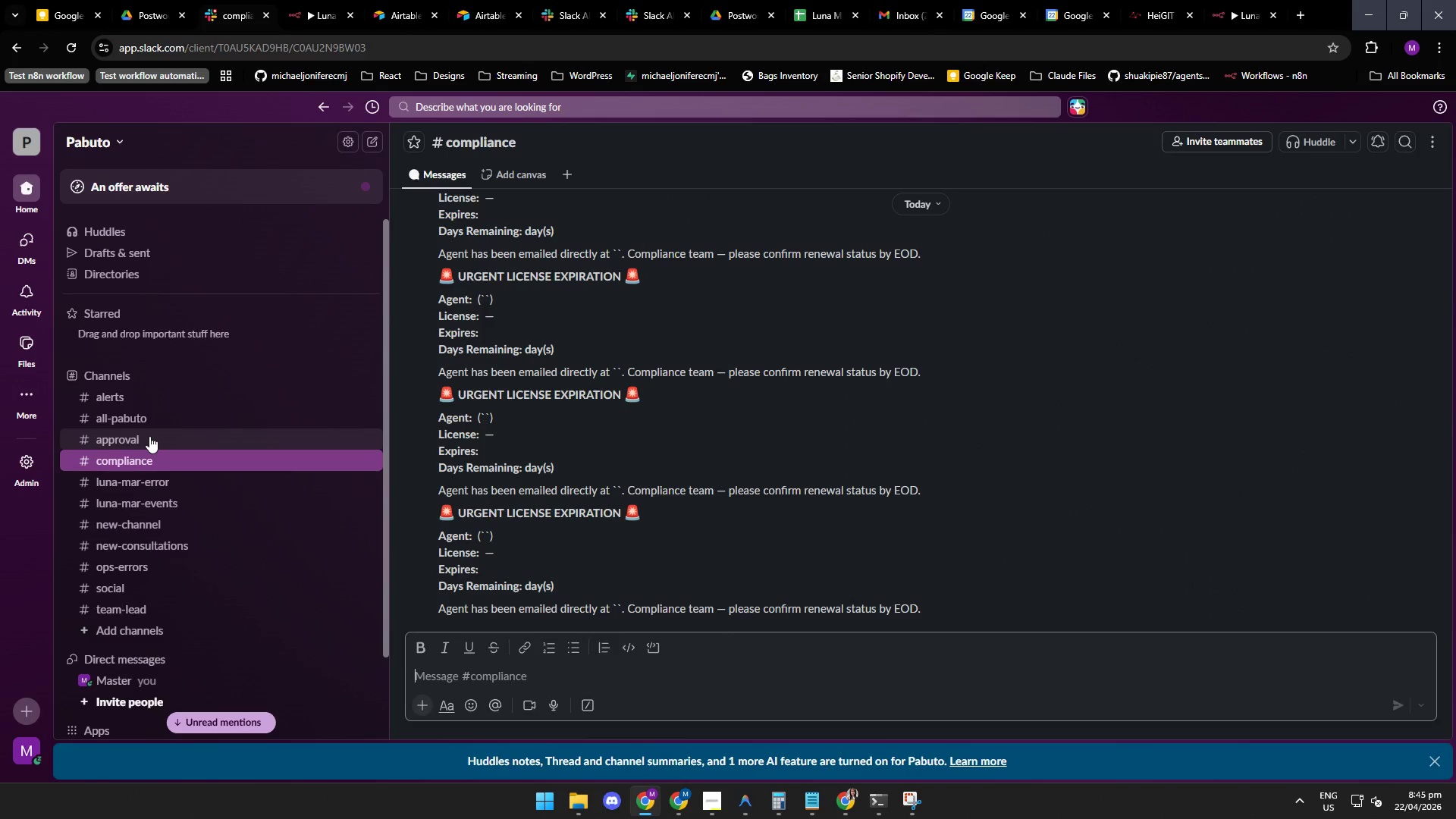 
left_click([149, 432])
 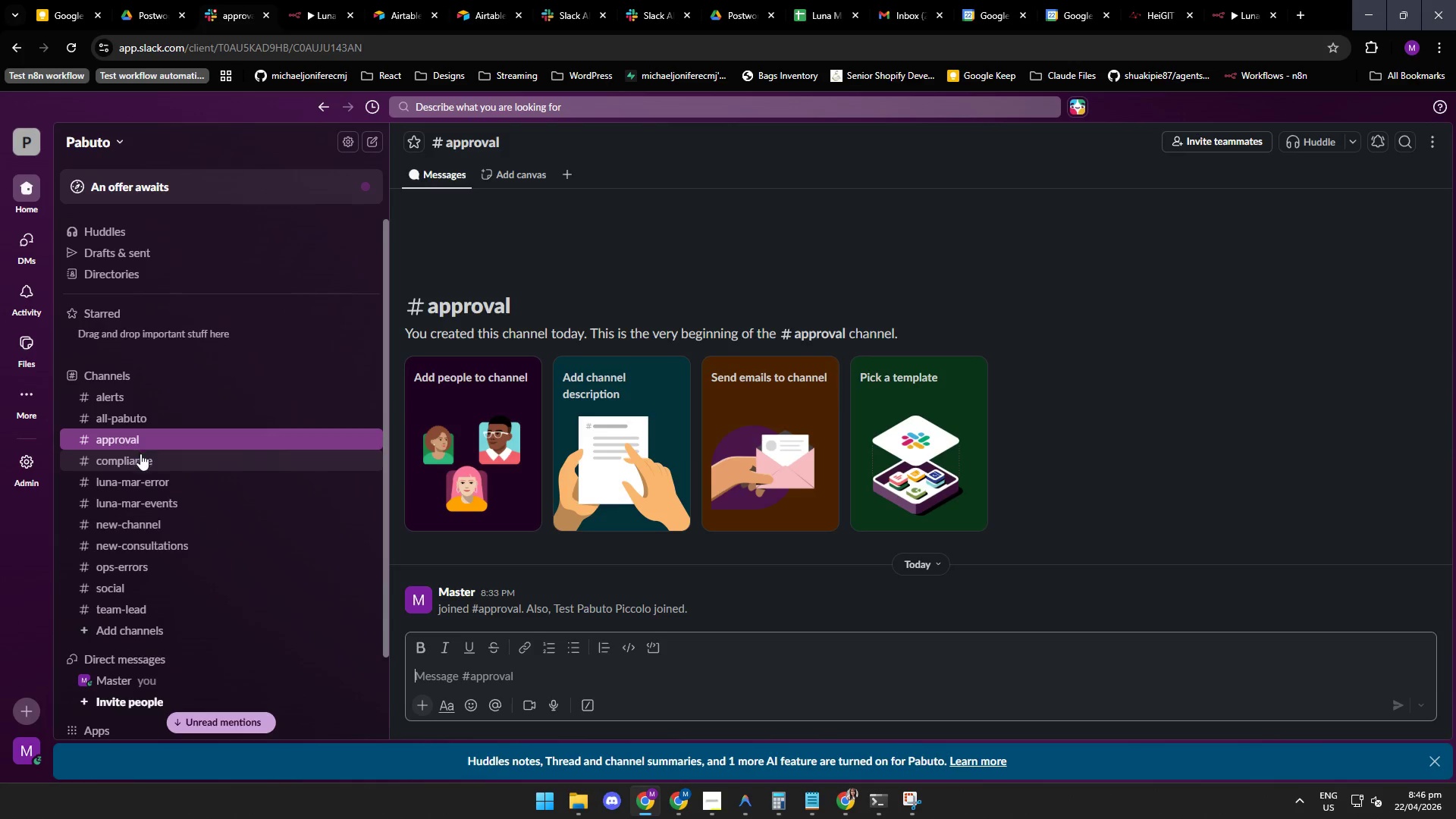 
left_click([141, 456])
 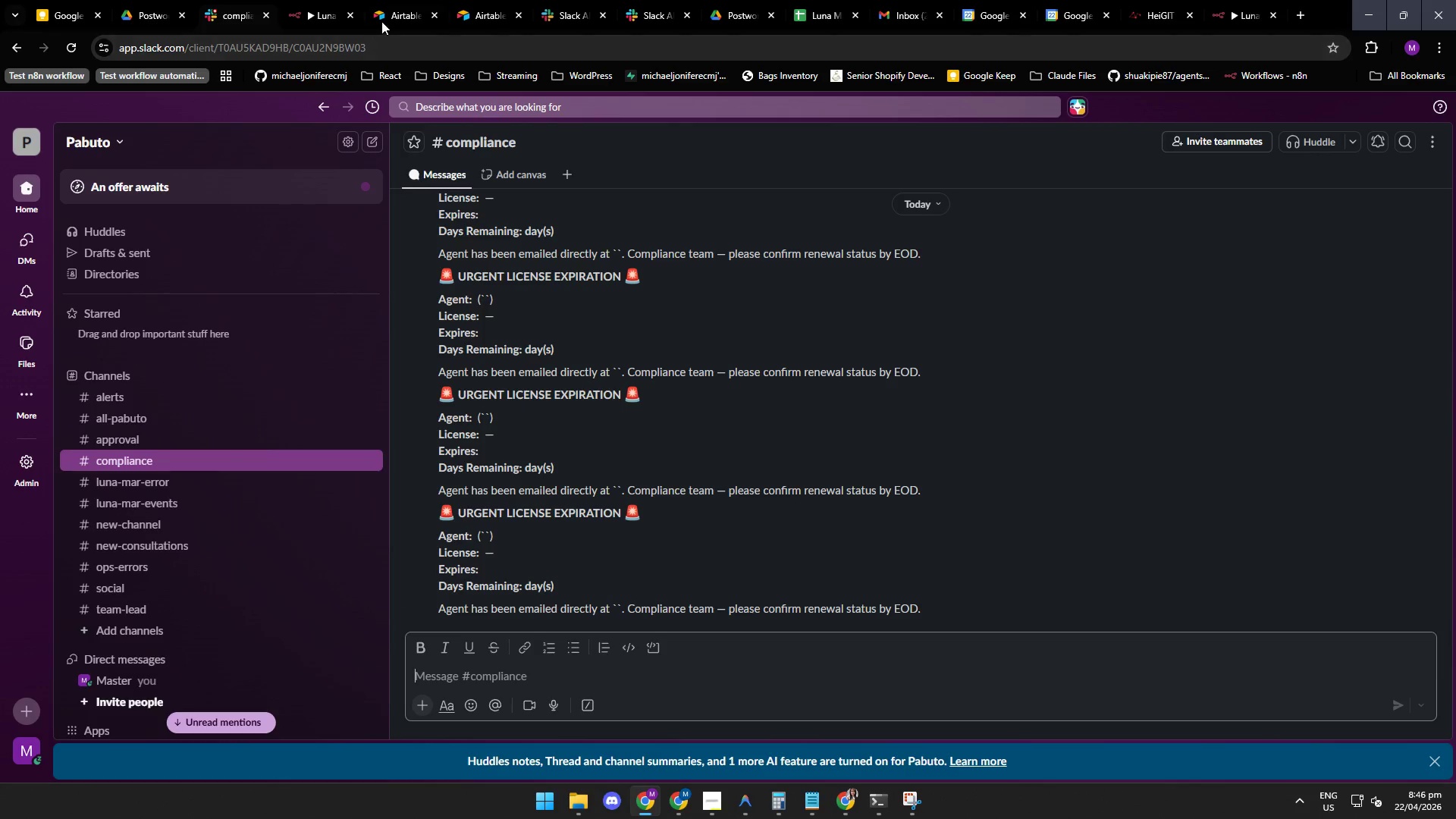 
left_click([394, 17])
 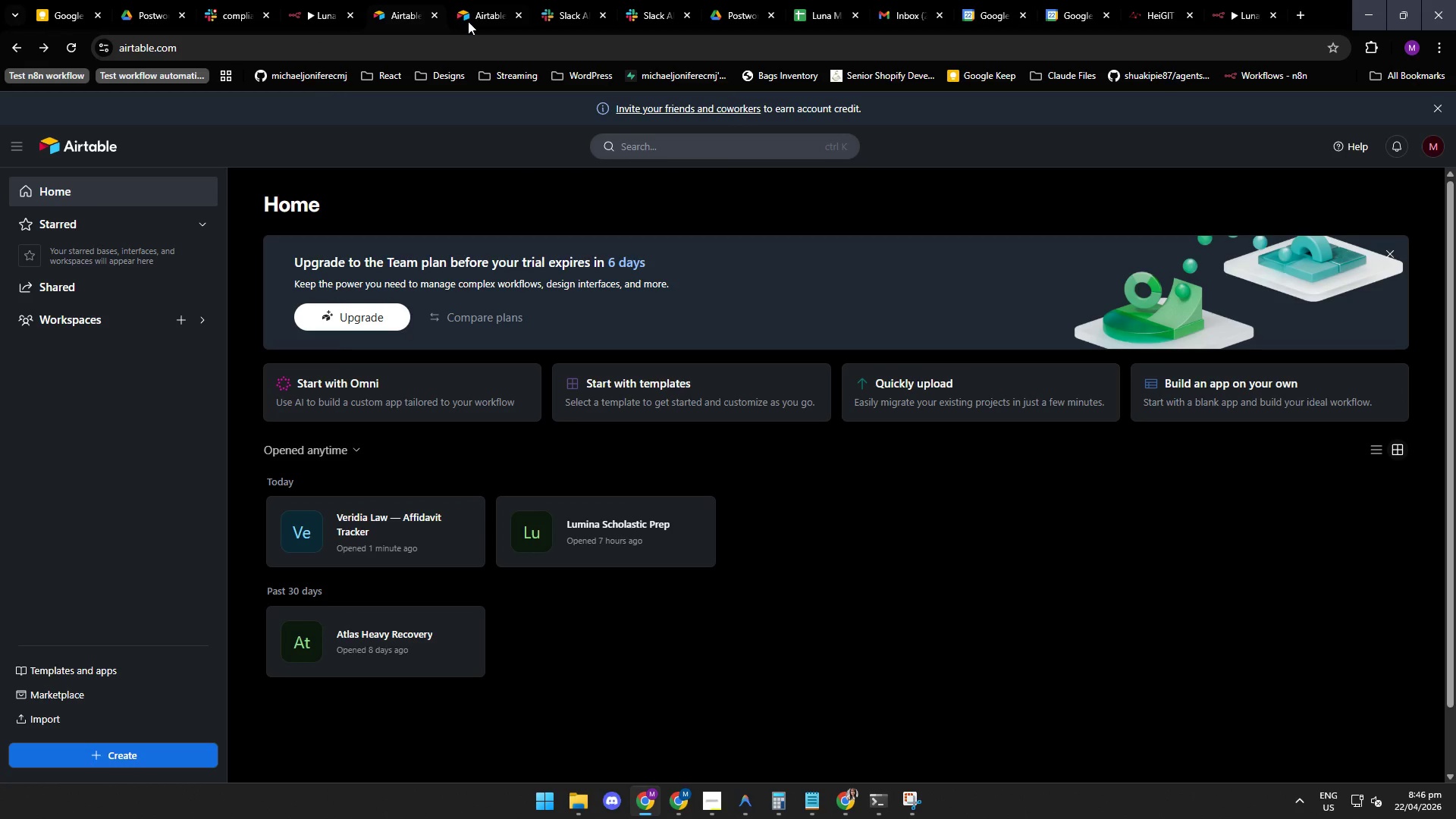 
left_click([479, 17])
 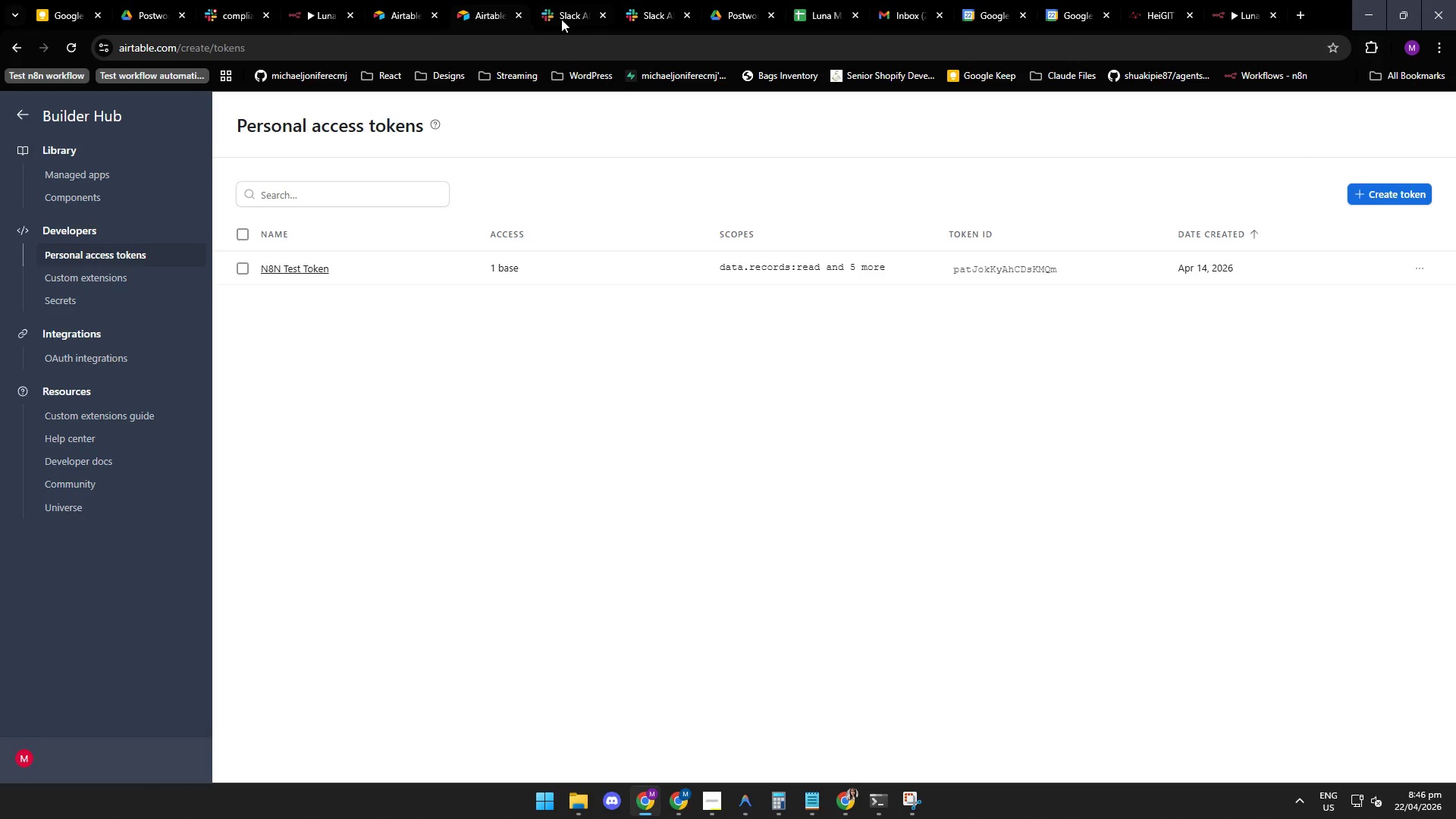 
left_click([565, 19])
 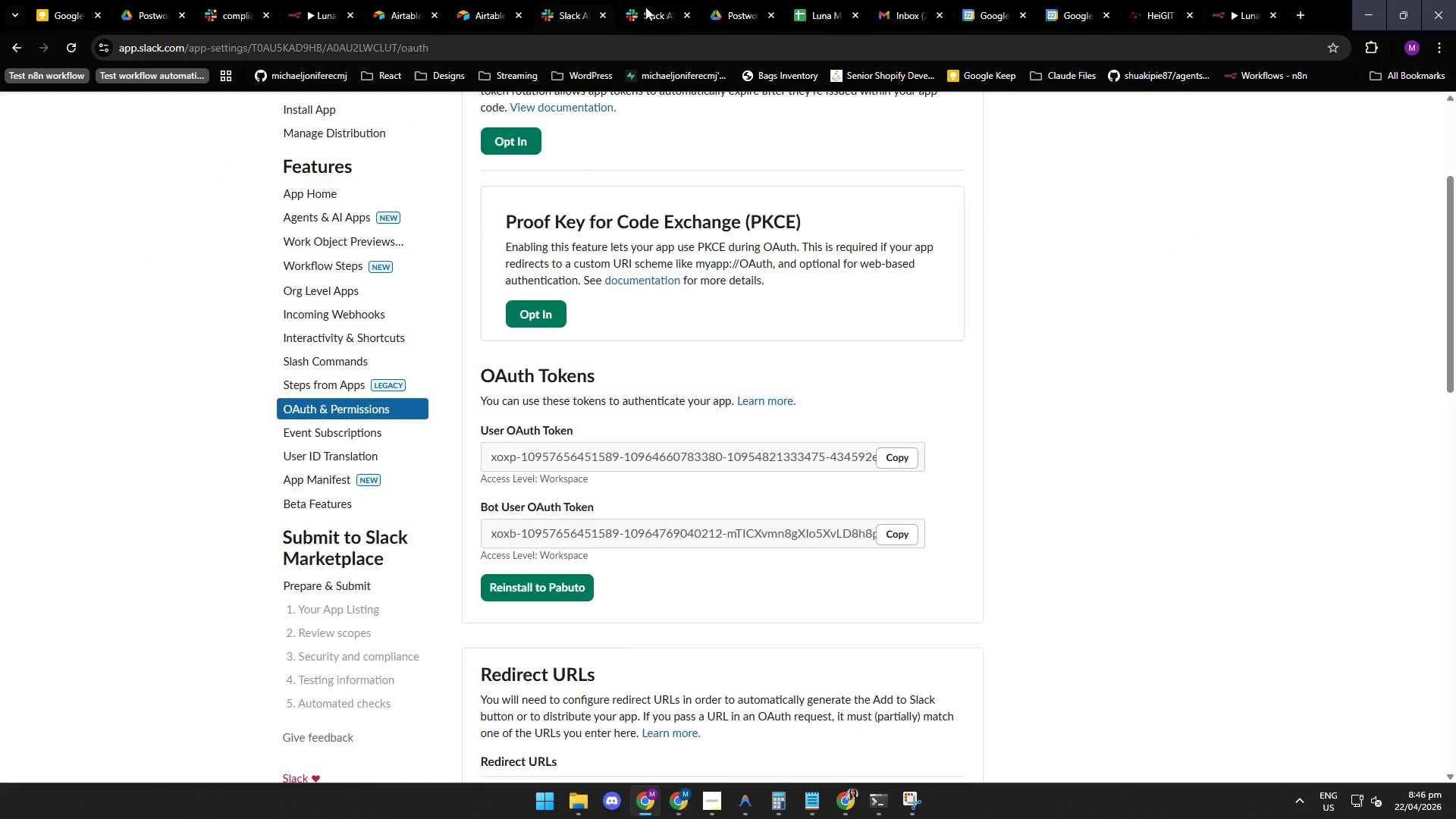 
left_click([651, 13])
 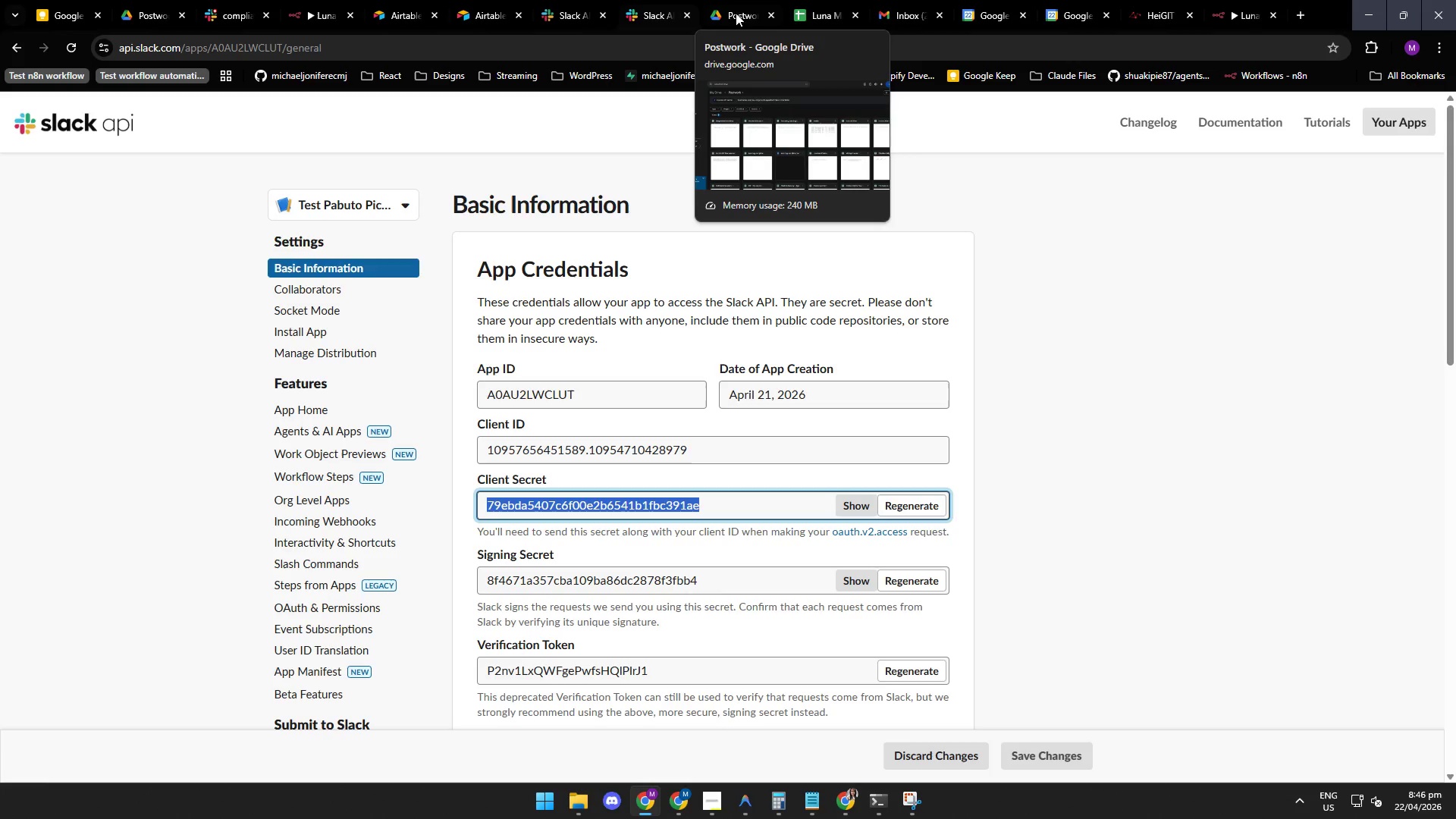 
left_click([740, 14])
 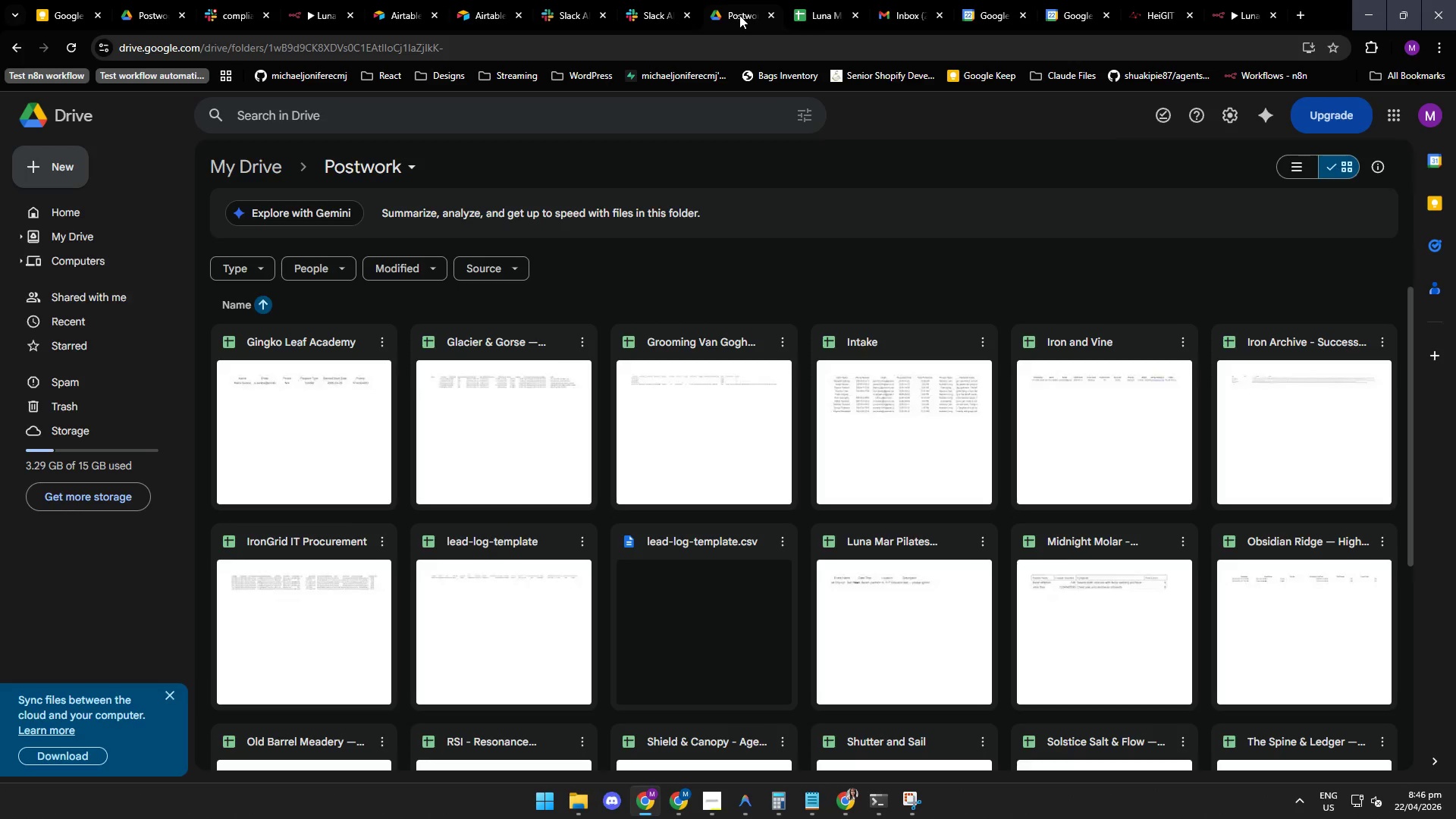 
wait(14.52)
 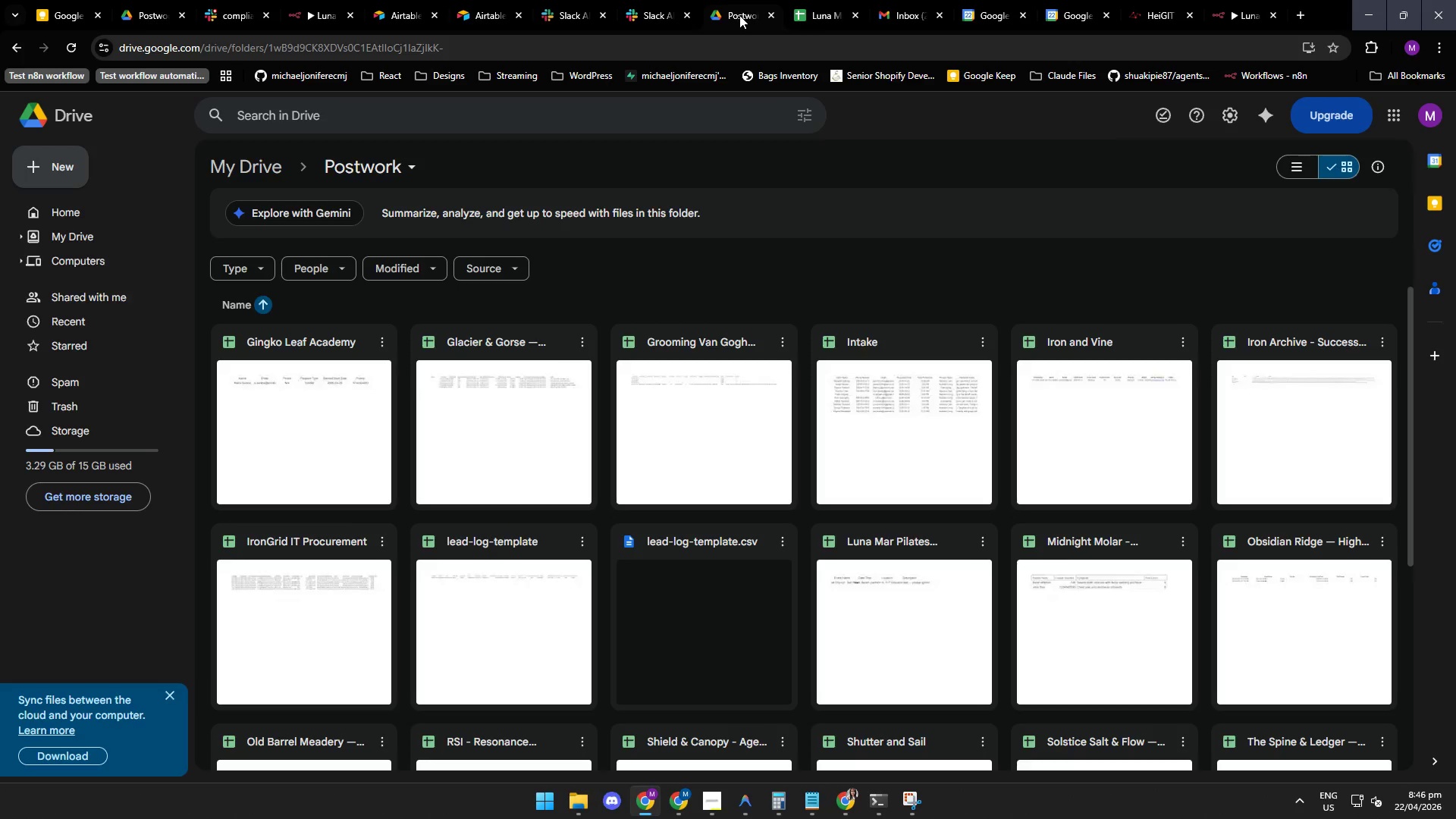 
left_click([904, 9])
 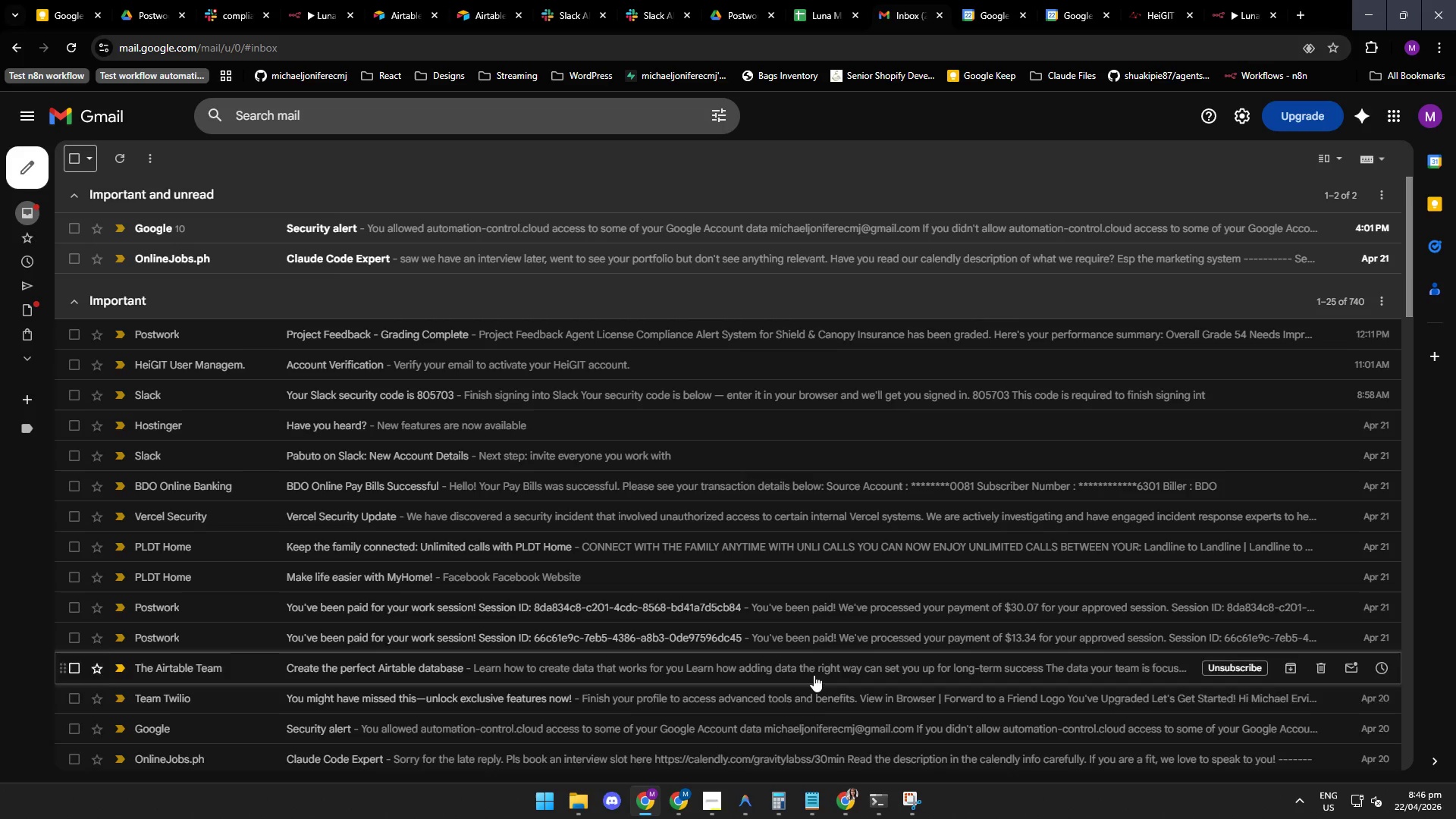 
wait(5.45)
 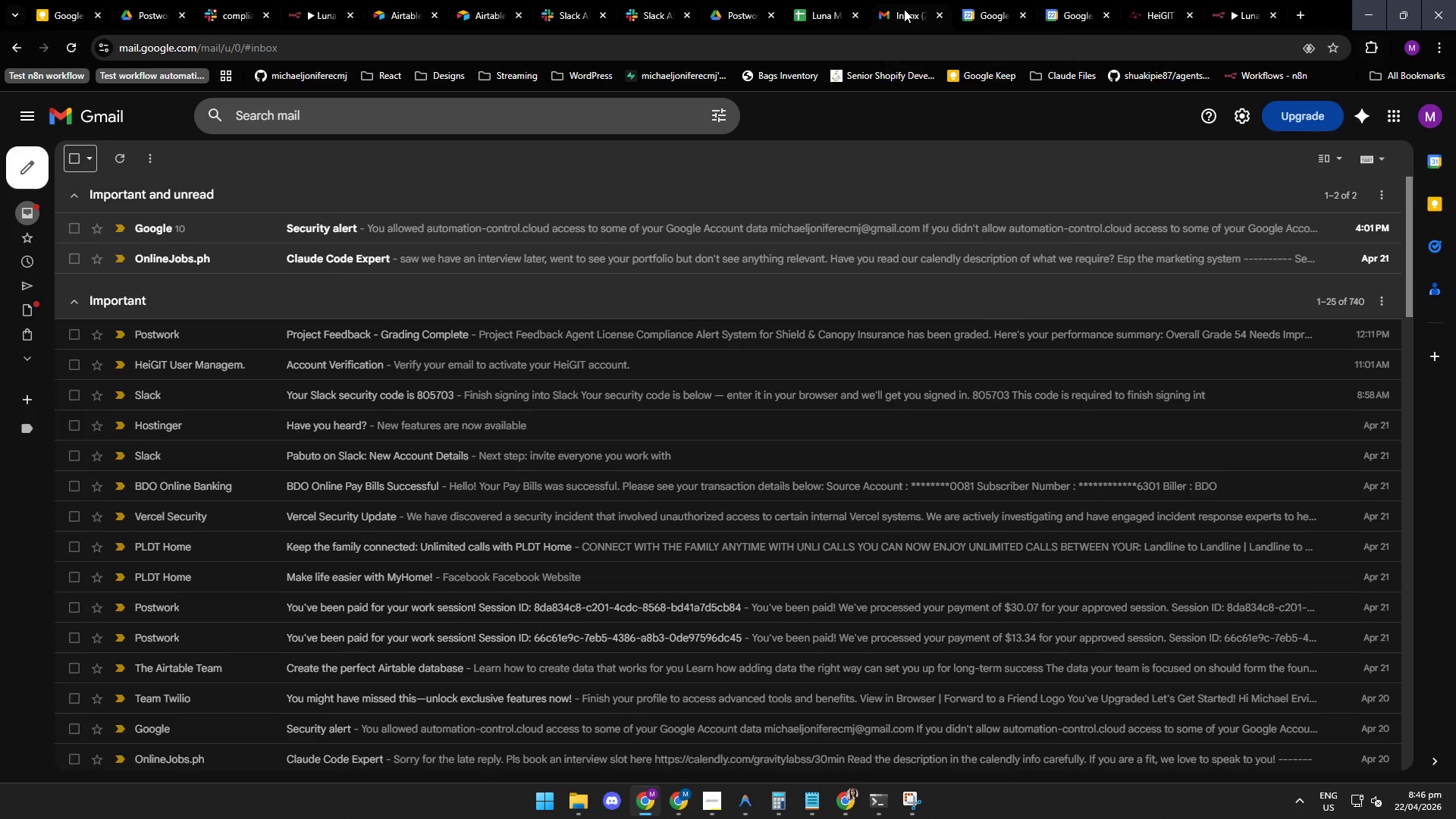 
left_click([743, 811])
 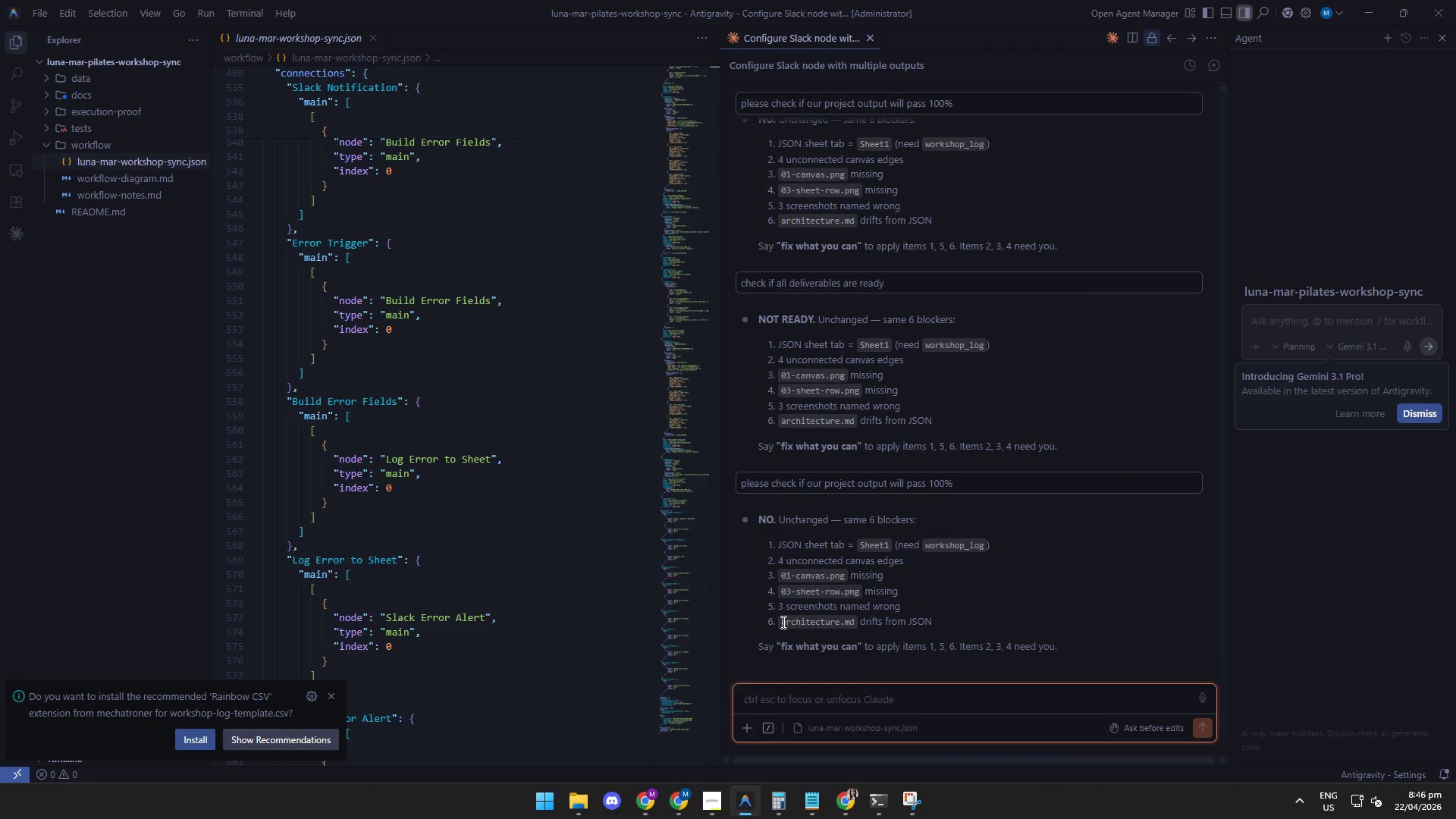 
wait(6.33)
 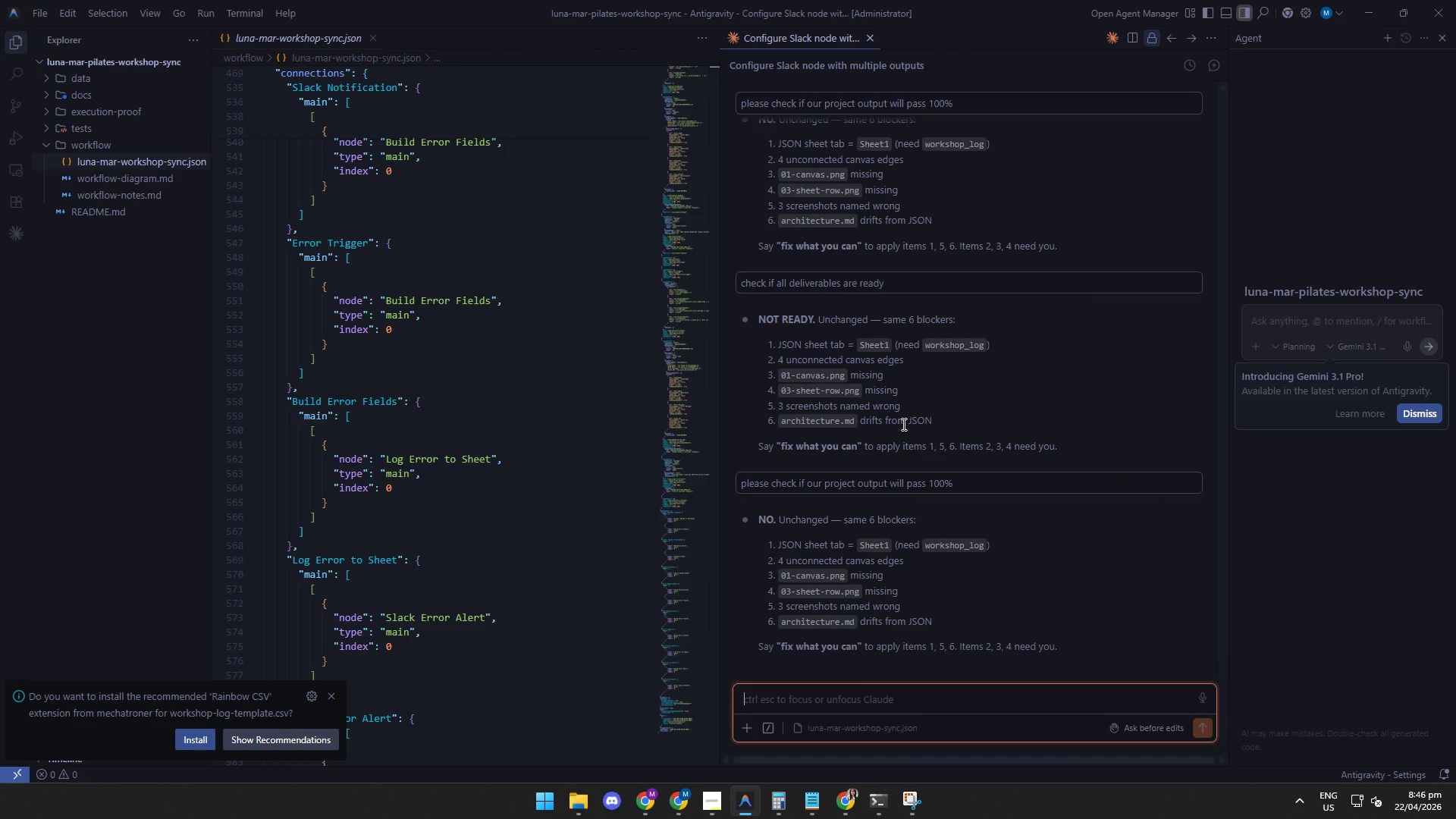 
left_click([782, 623])
 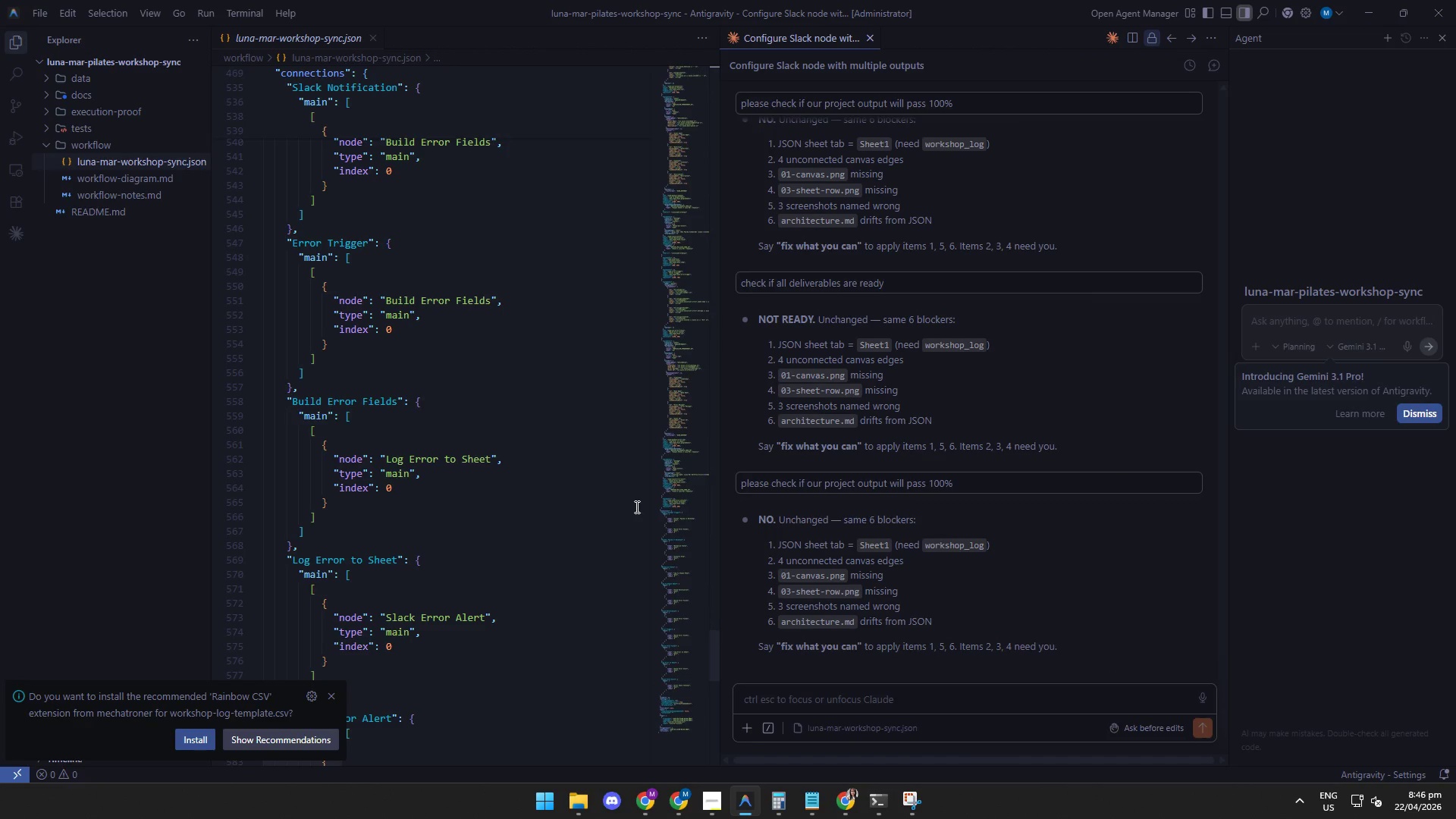 
wait(10.14)
 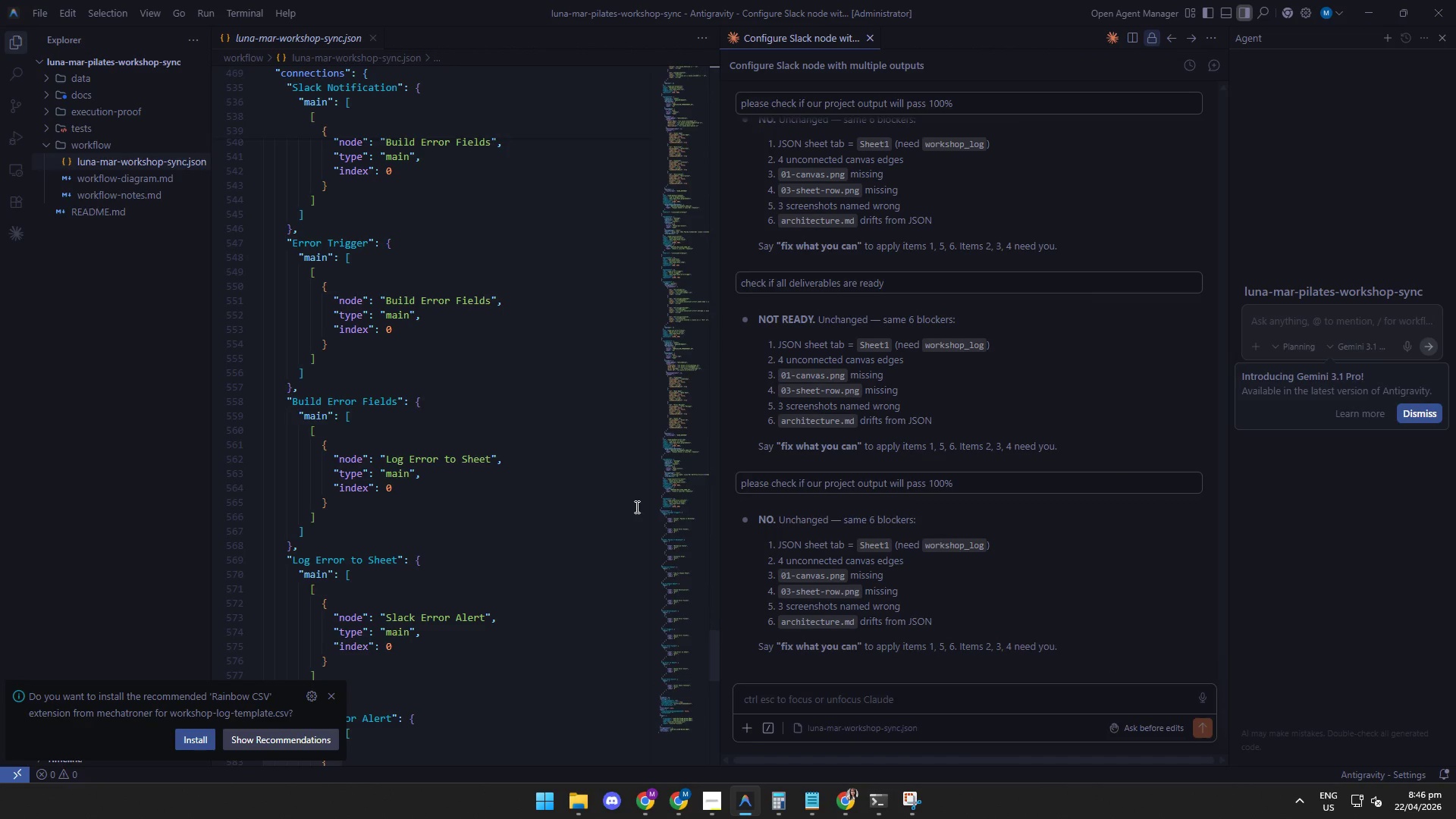 
left_click([765, 616])
 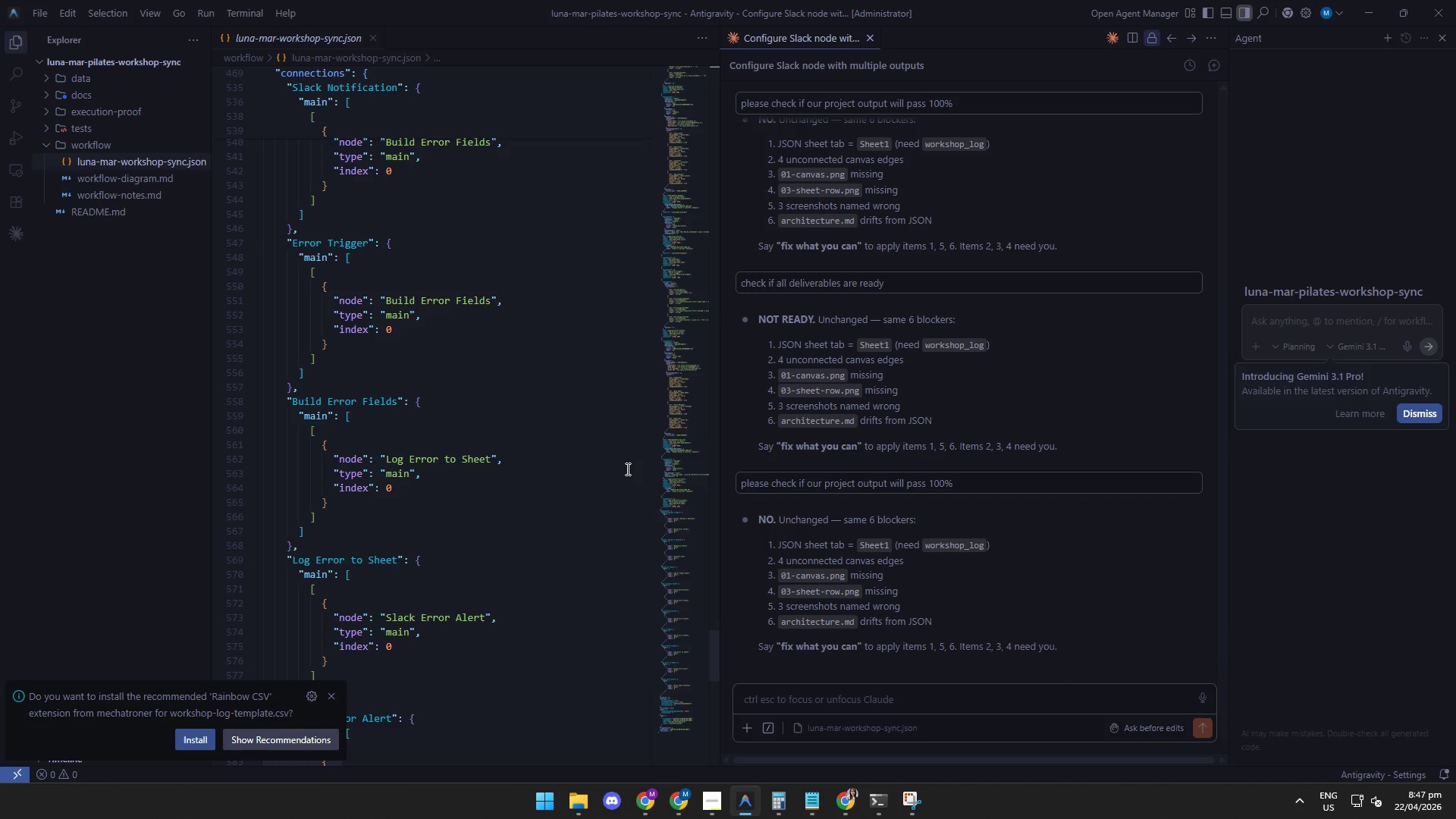 
wait(15.33)
 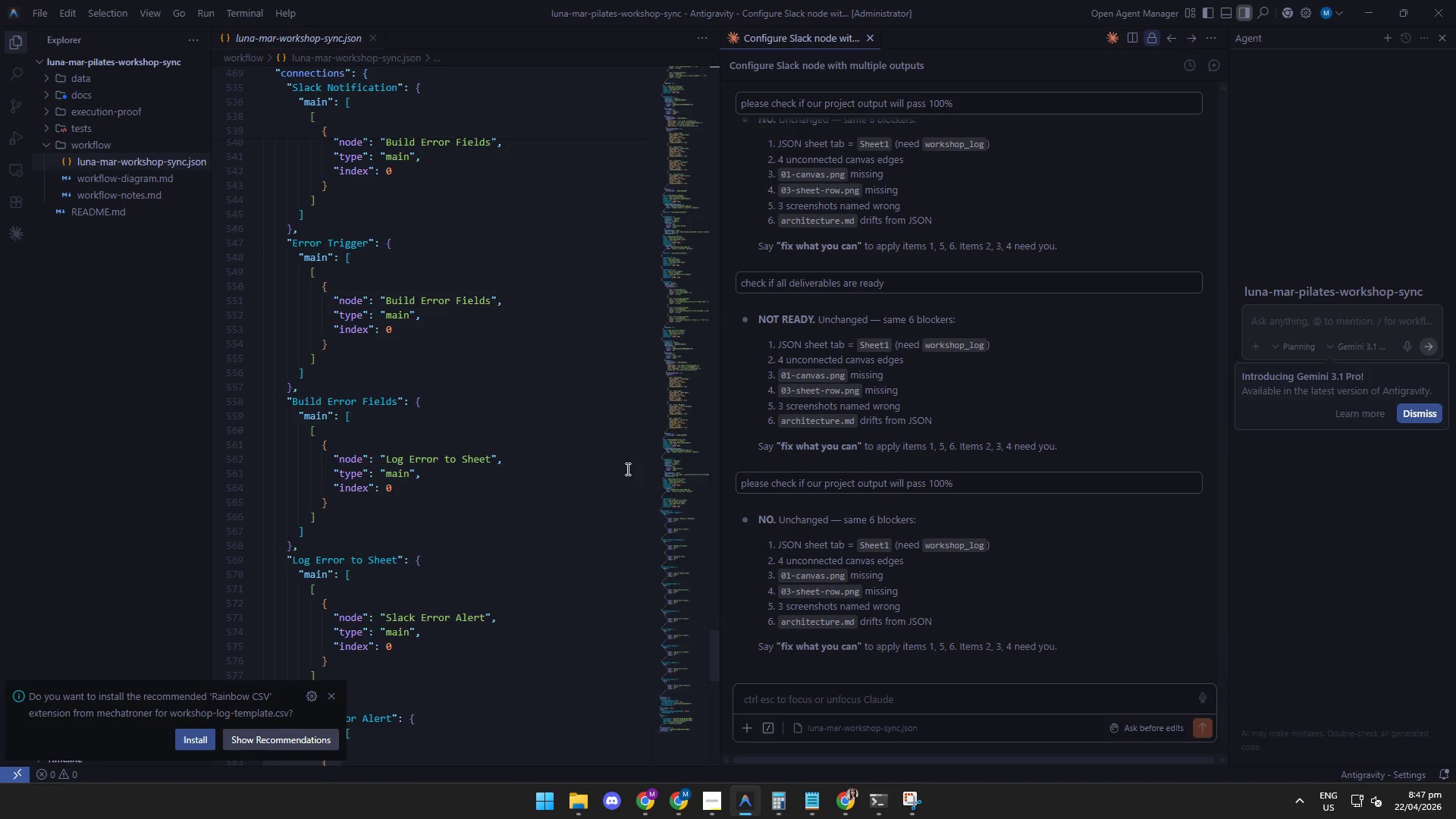 
left_click([809, 610])
 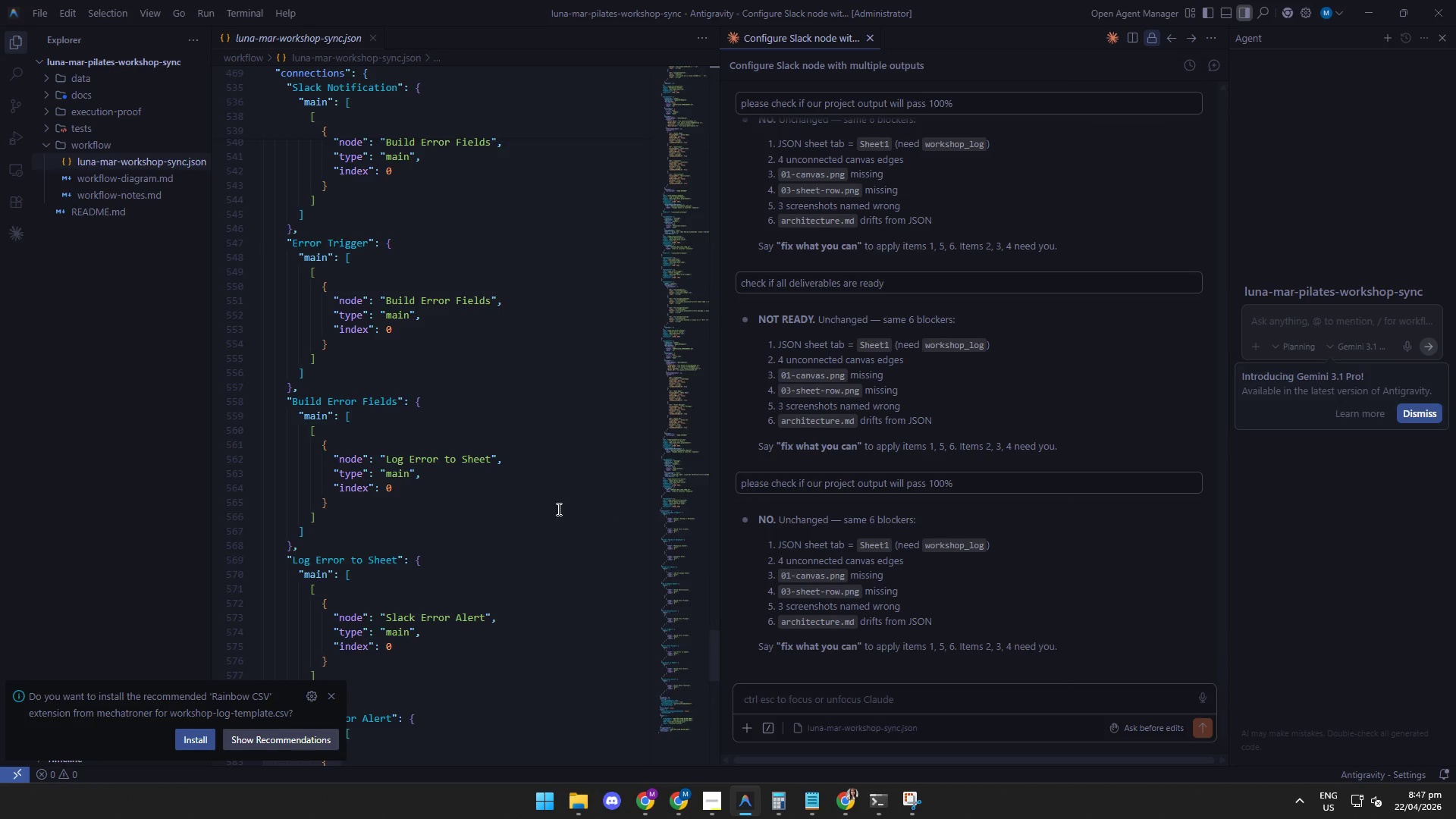 
wait(7.88)
 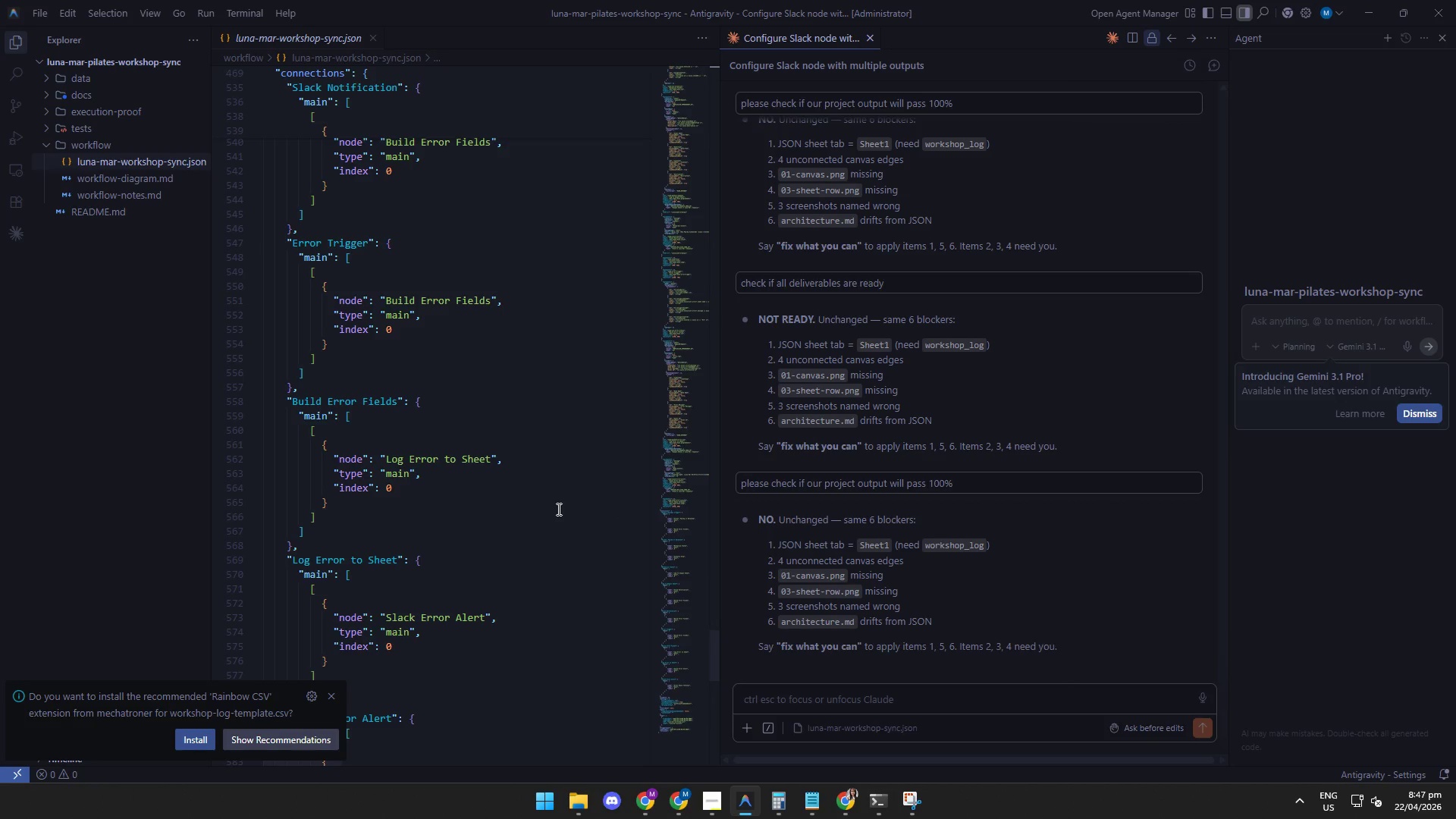 
scroll: coordinate [453, 396], scroll_direction: down, amount: 5.0
 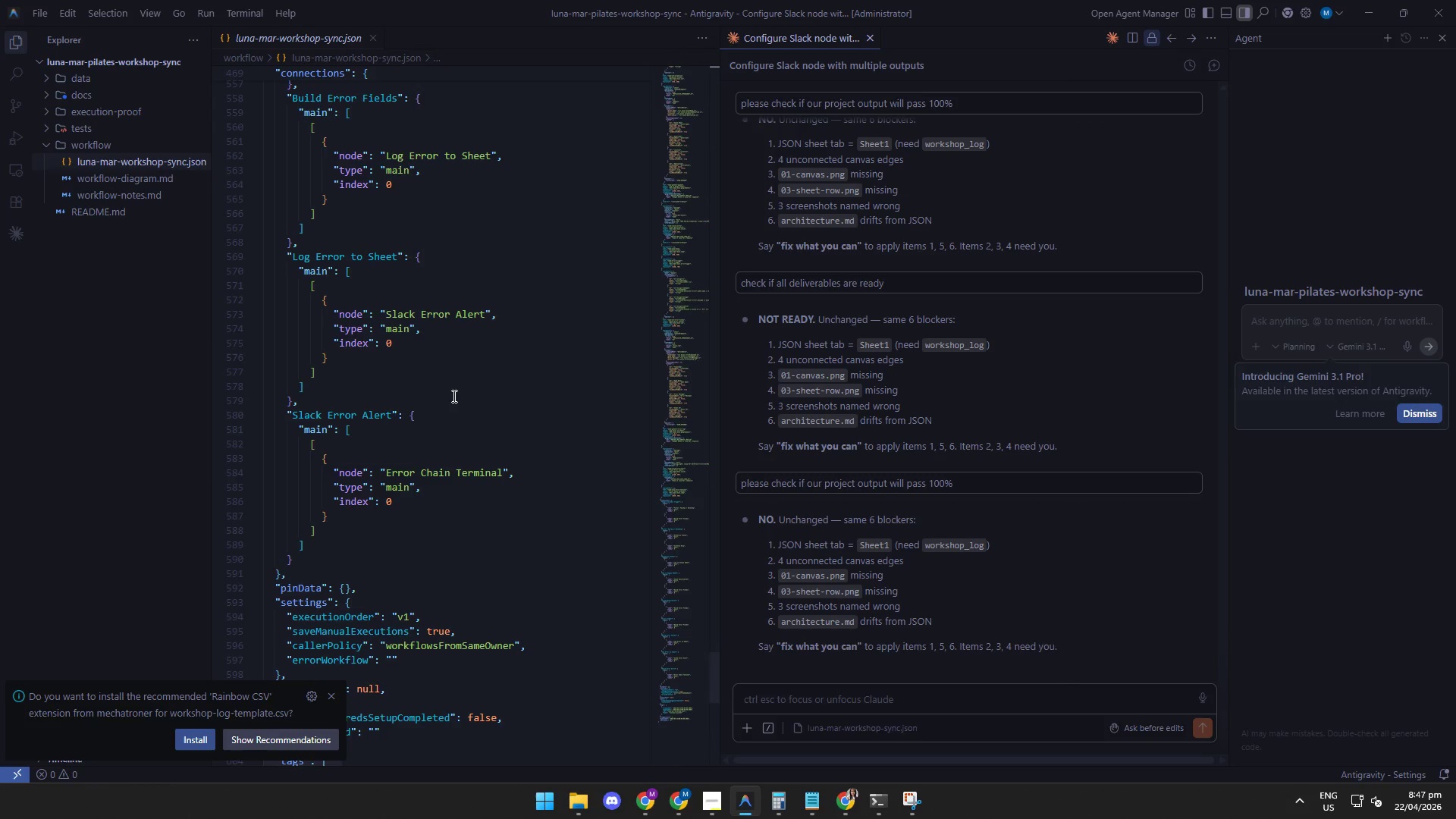 
scroll: coordinate [453, 396], scroll_direction: up, amount: 12.0
 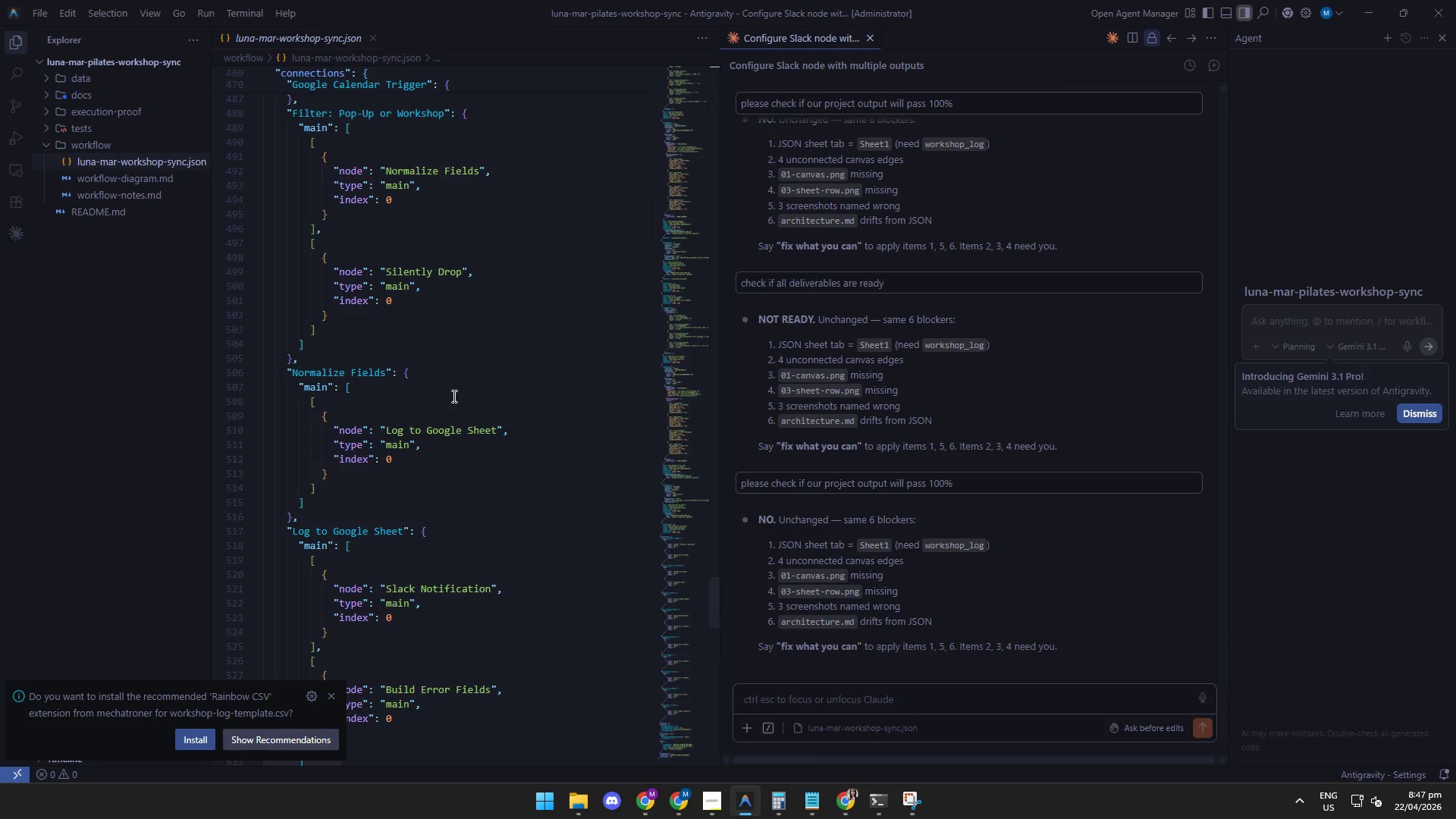 
scroll: coordinate [453, 396], scroll_direction: down, amount: 1.0
 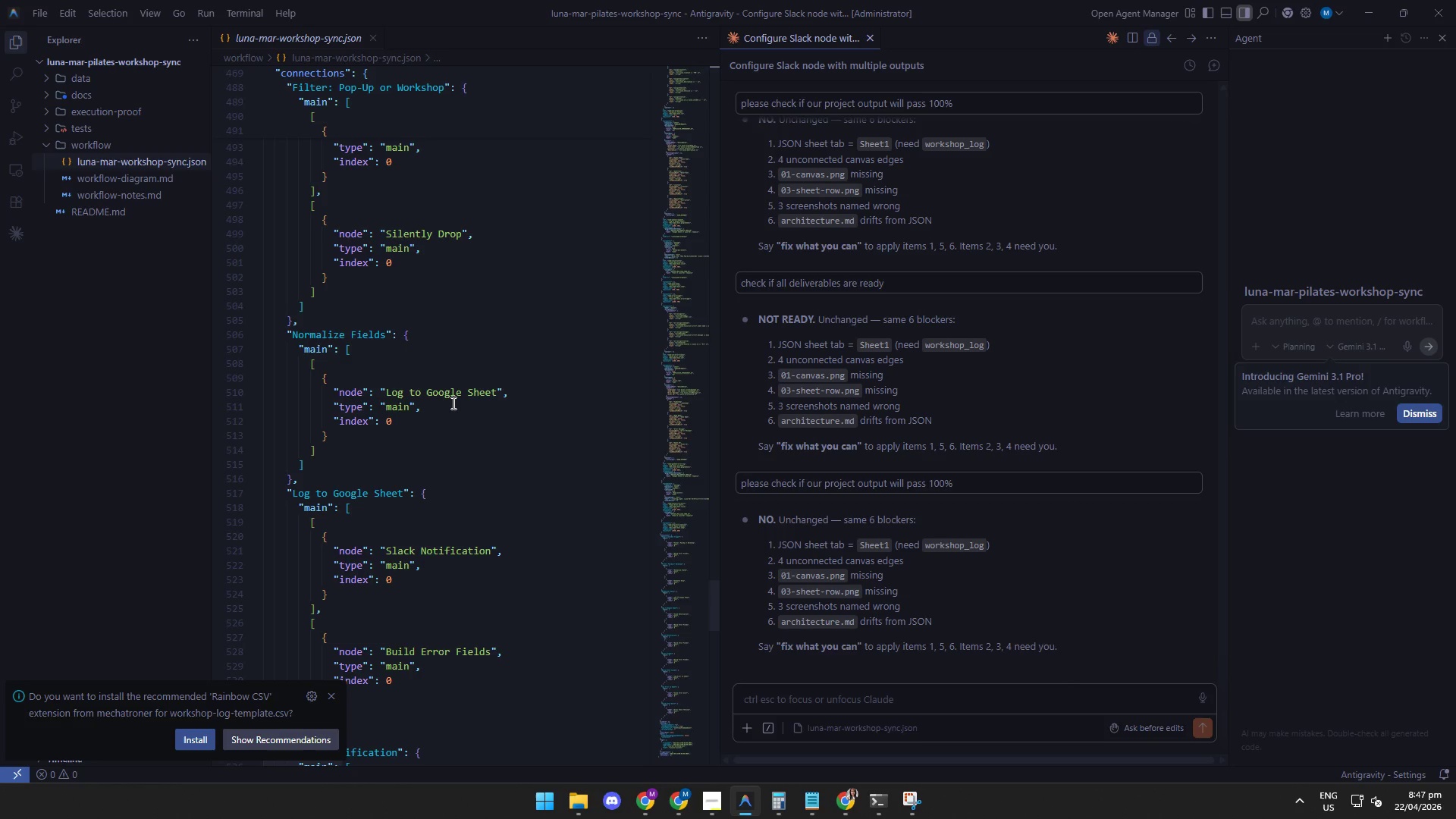 
wait(12.99)
 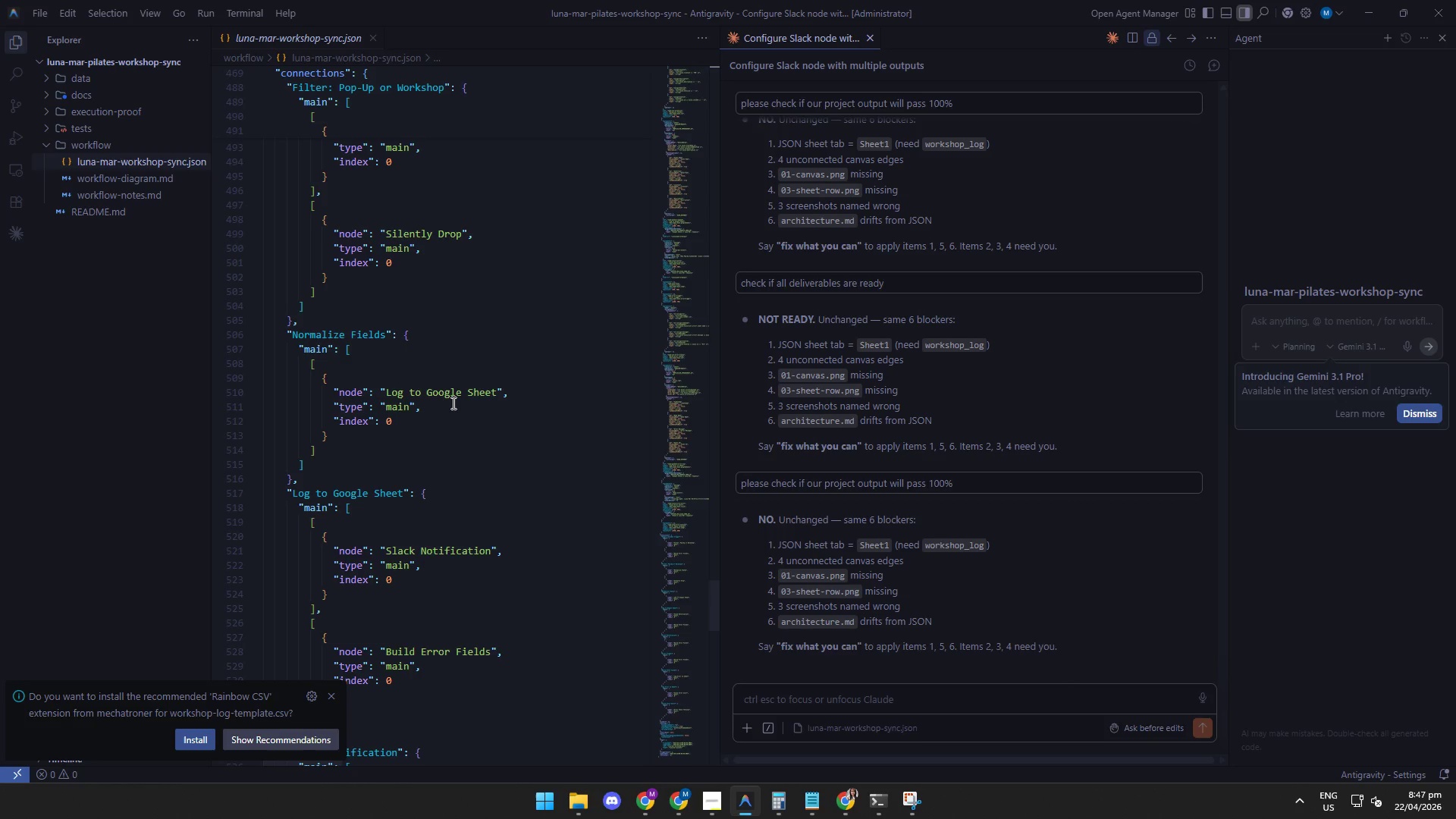 
scroll: coordinate [494, 645], scroll_direction: down, amount: 2.0
 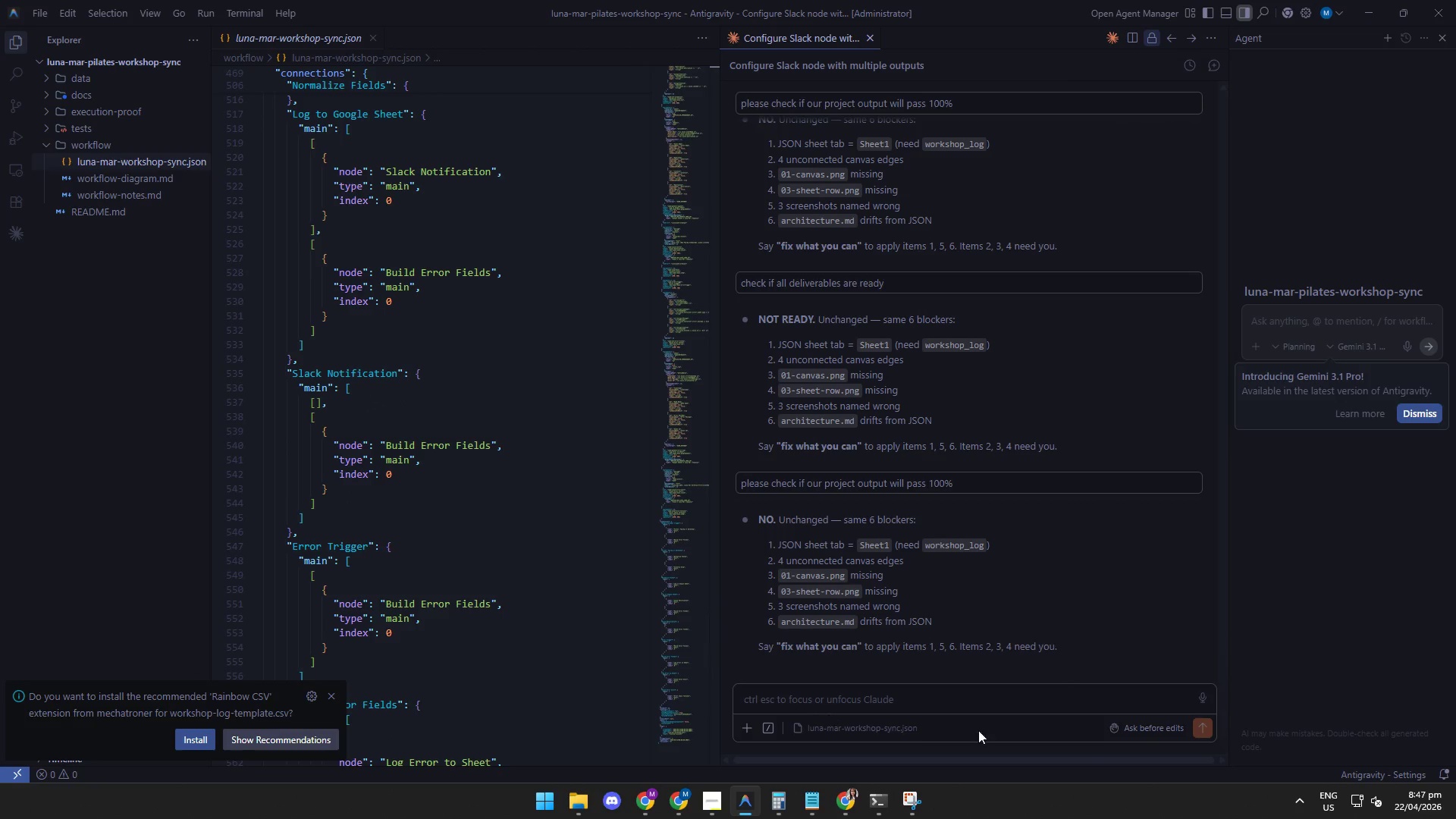 
left_click([1208, 725])
 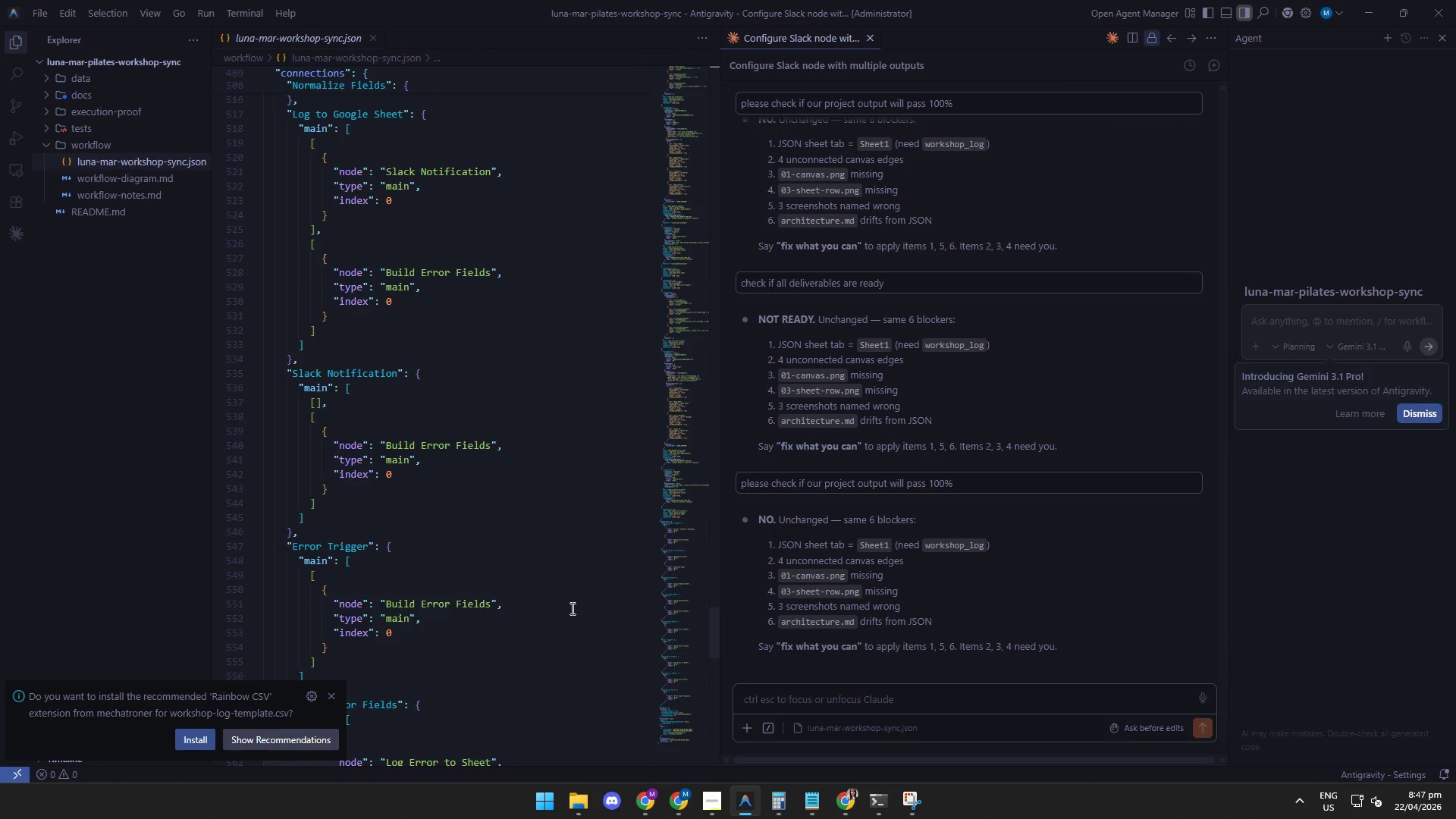 
wait(104.22)
 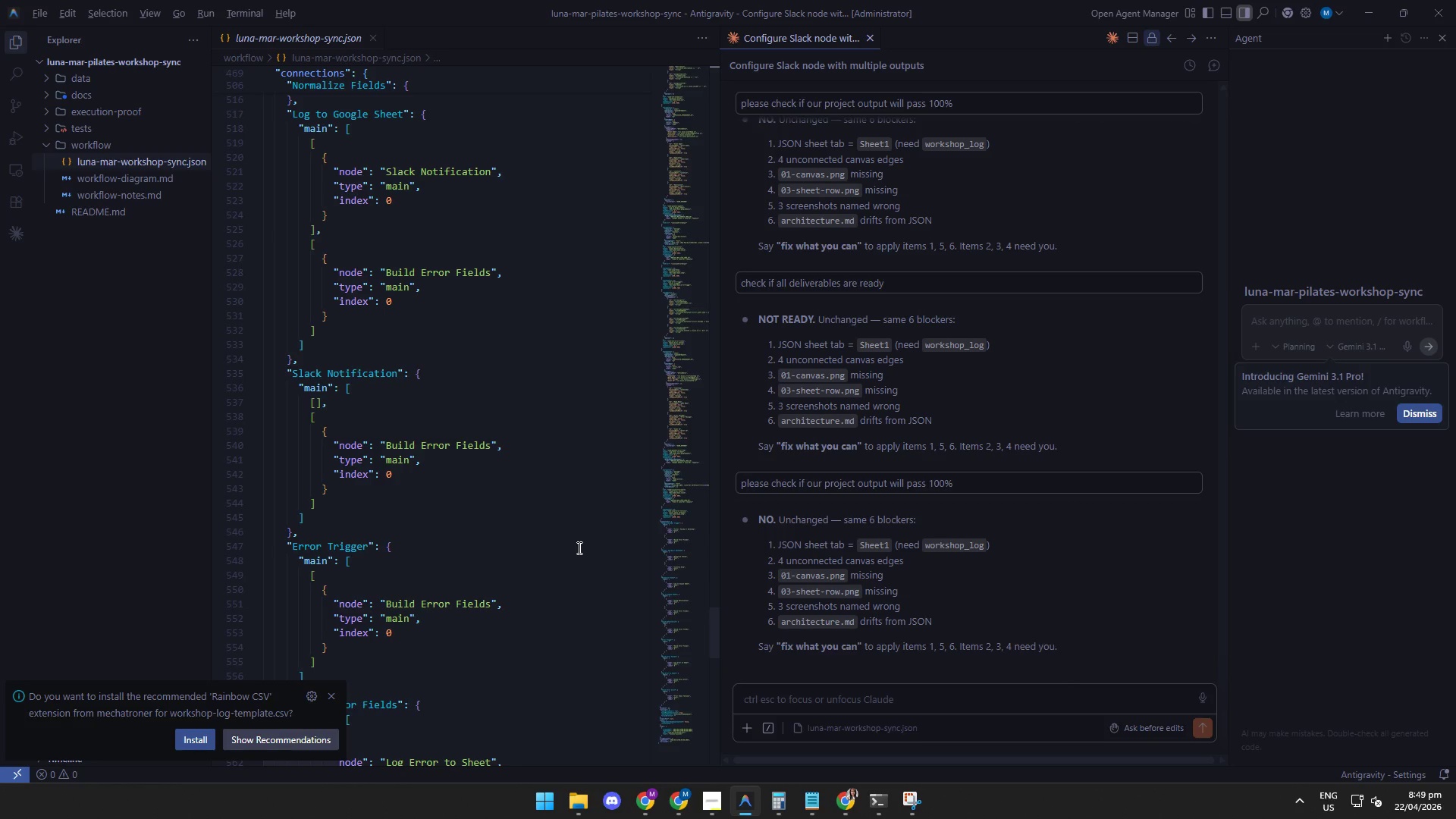 
scroll: coordinate [553, 261], scroll_direction: down, amount: 3.0
 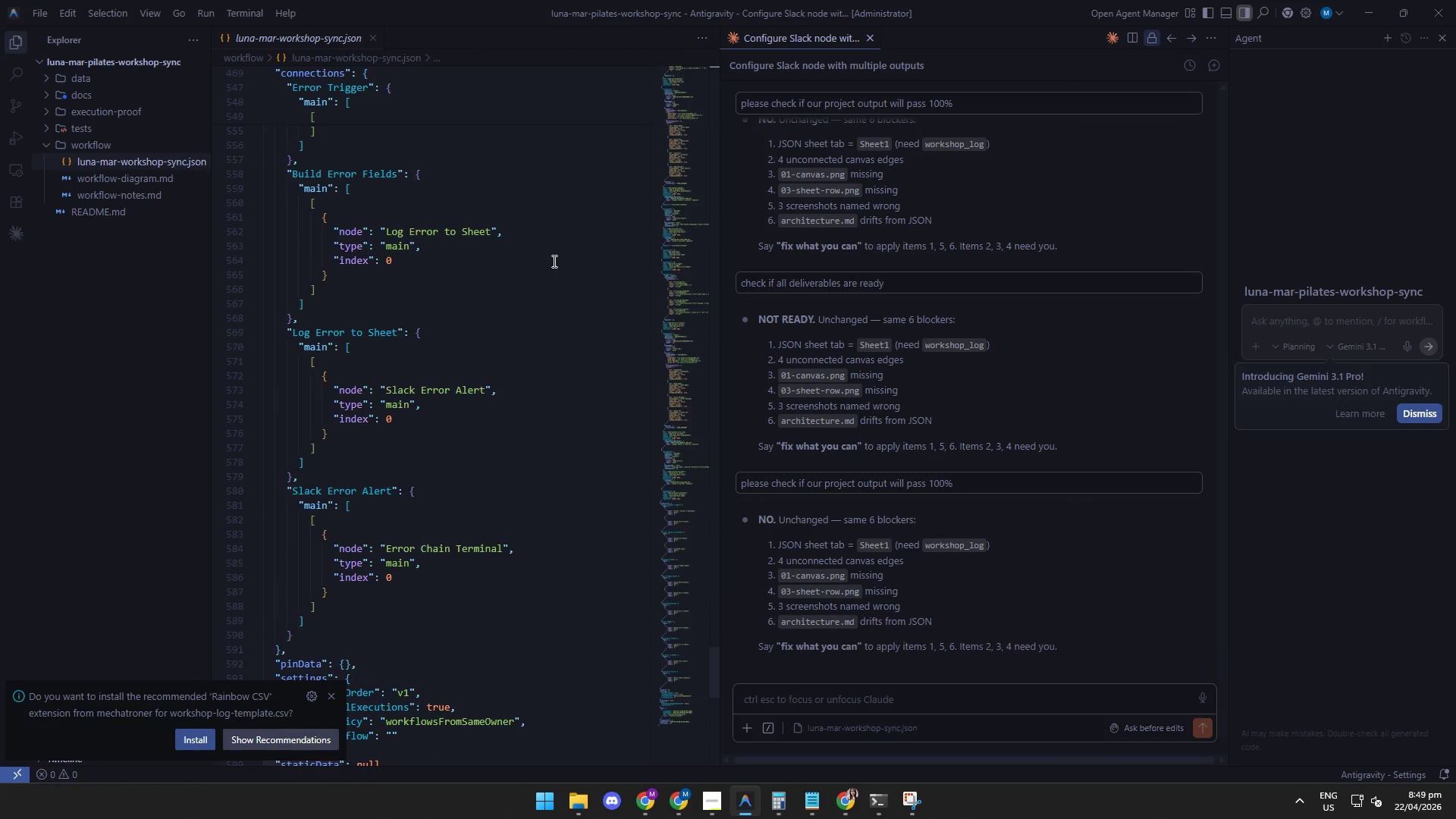 
scroll: coordinate [539, 312], scroll_direction: up, amount: 6.0
 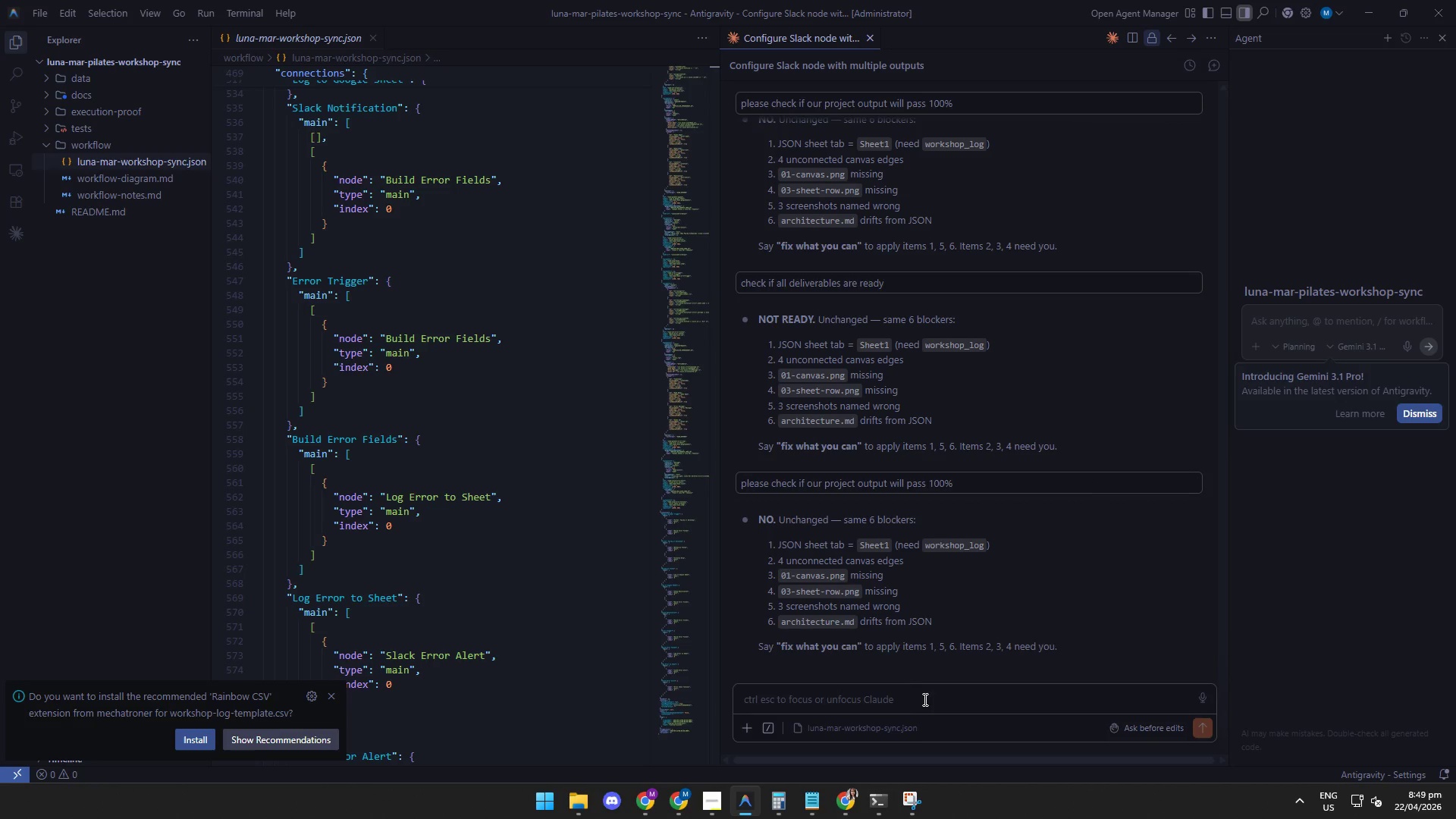 
type(check if all deliverables are ready)
 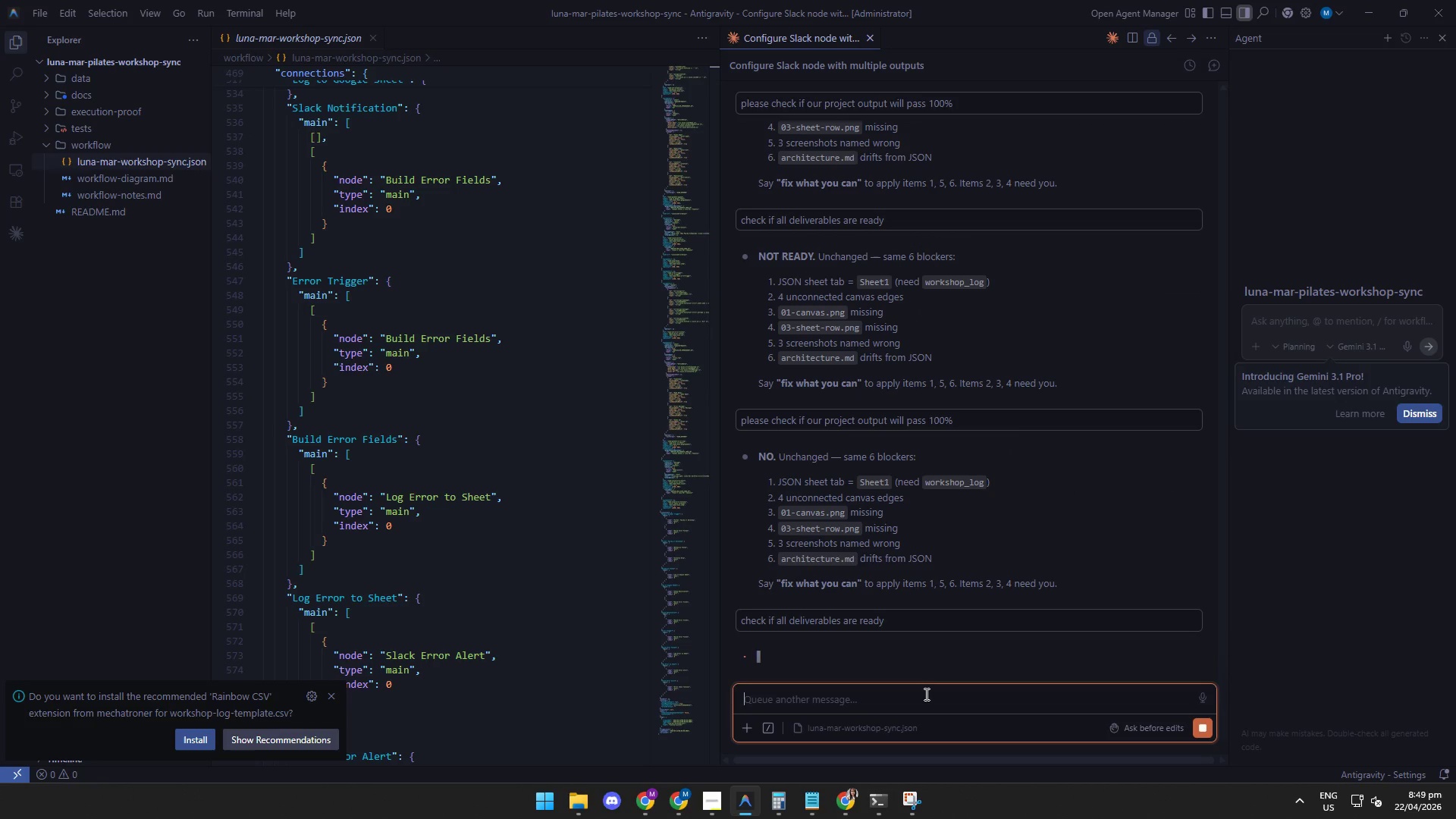 
key(Enter)
 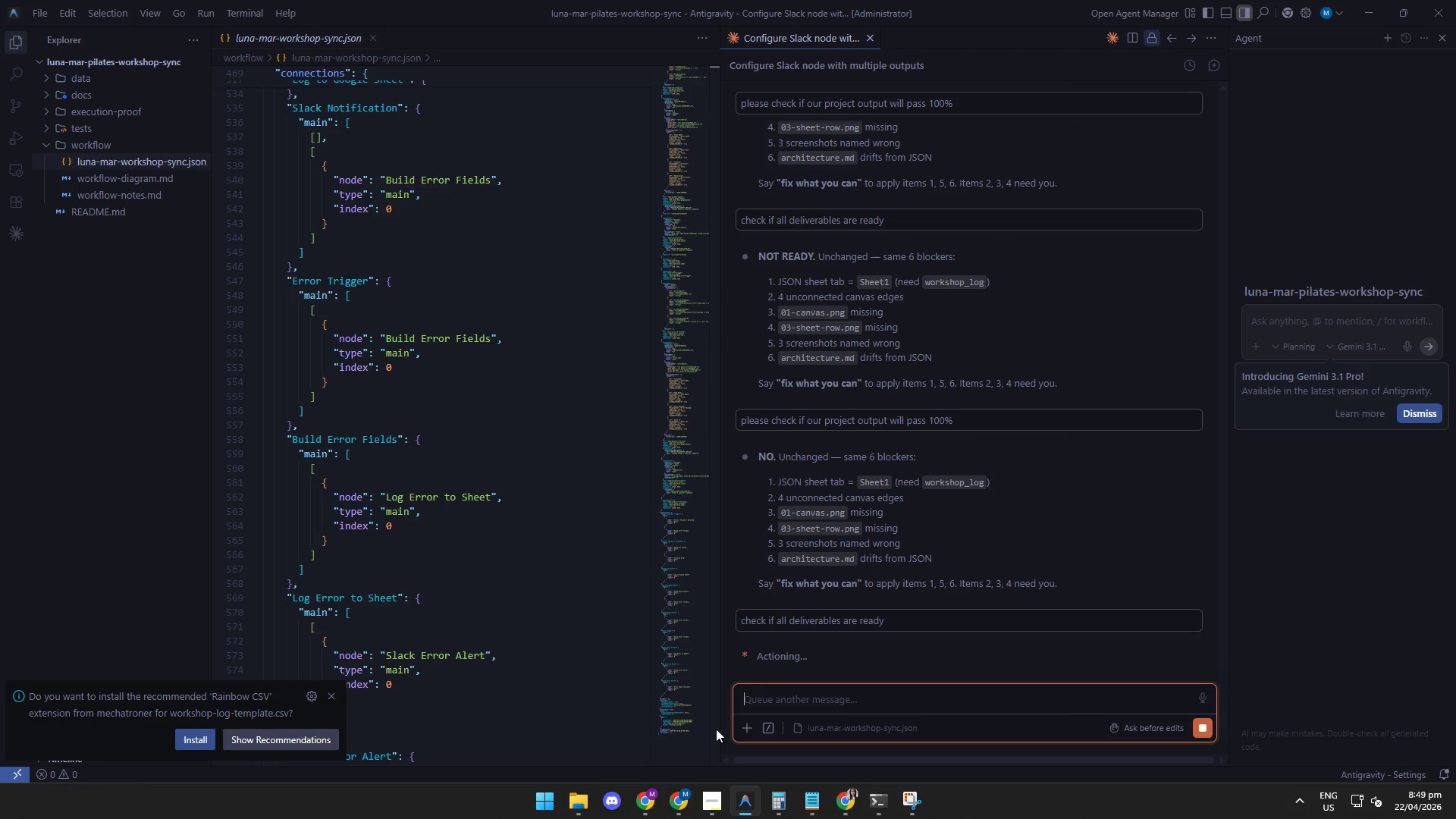 
left_click([708, 798])